 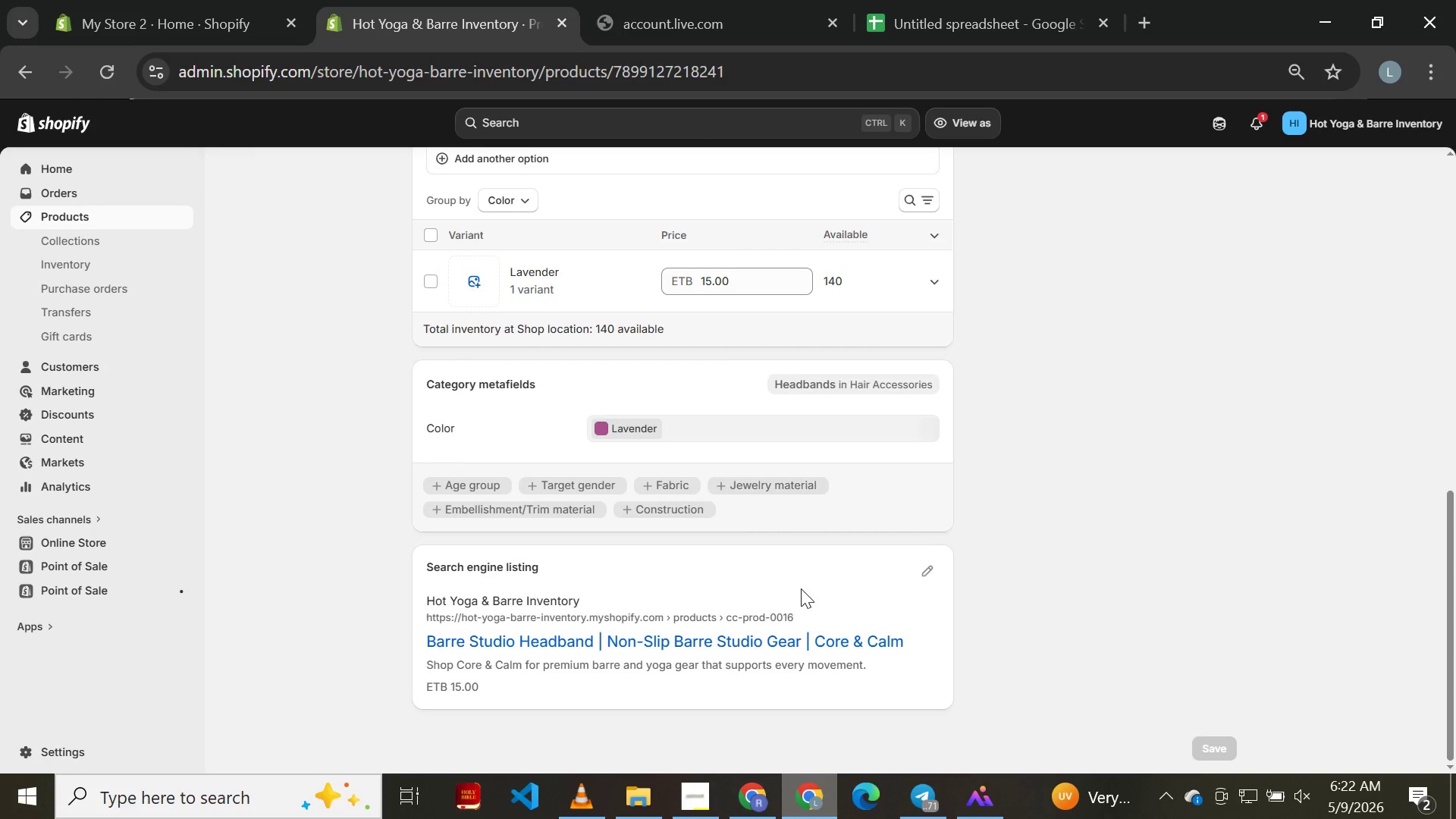 
left_click([938, 504])
 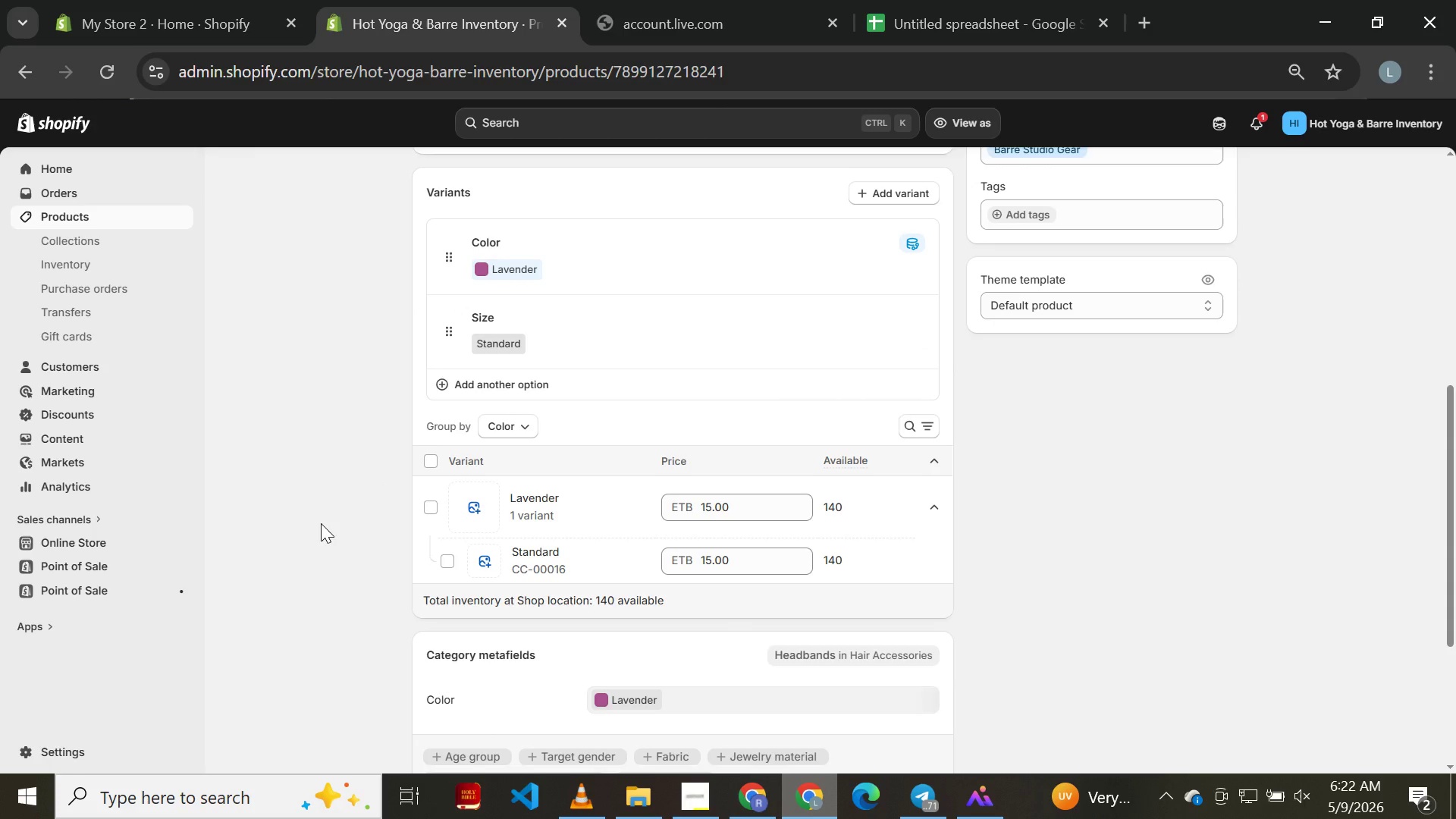 
key(Meta+PrintScreen)
 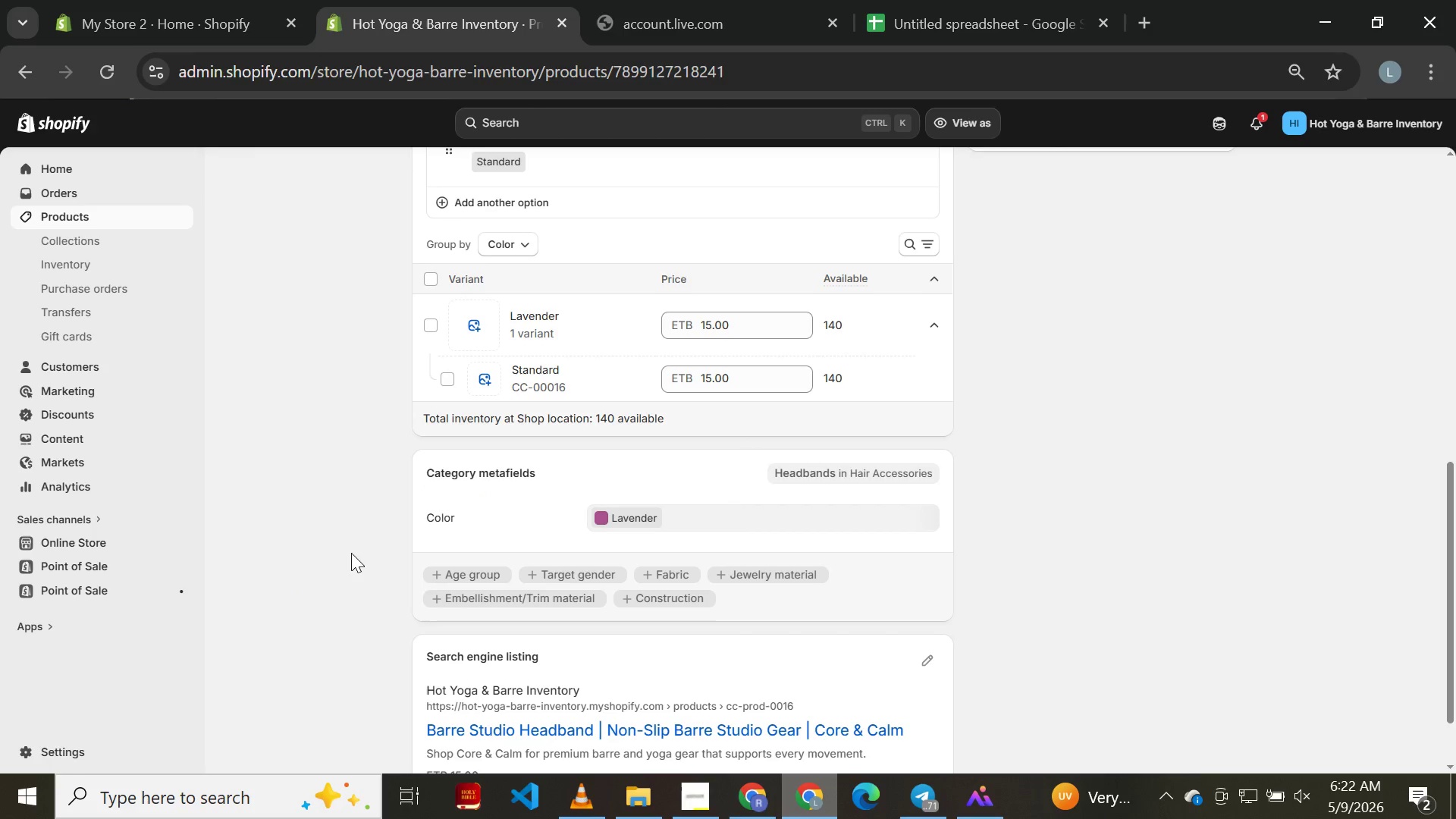 
wait(13.94)
 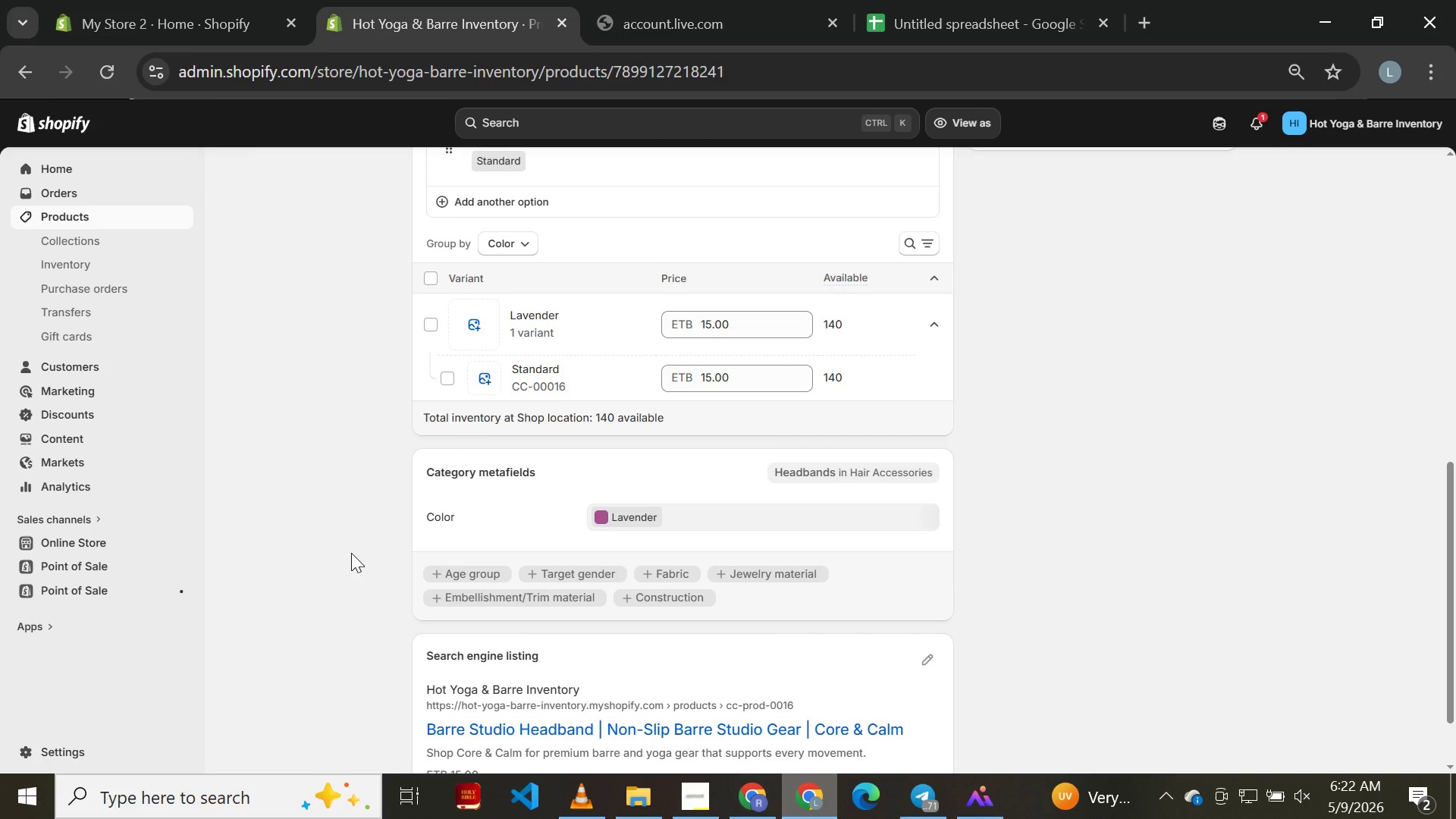 
key(Meta+PrintScreen)
 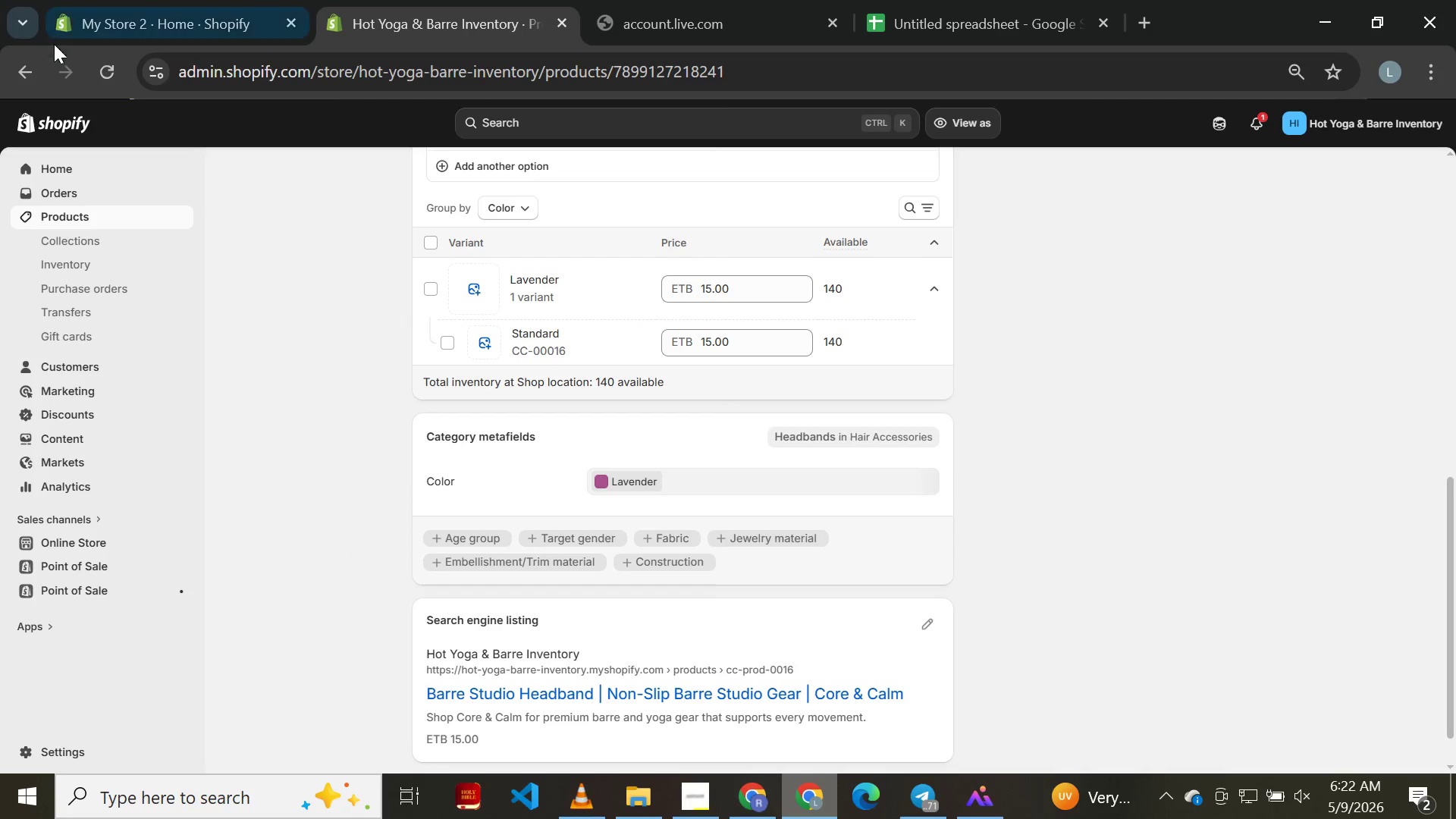 
left_click([26, 60])
 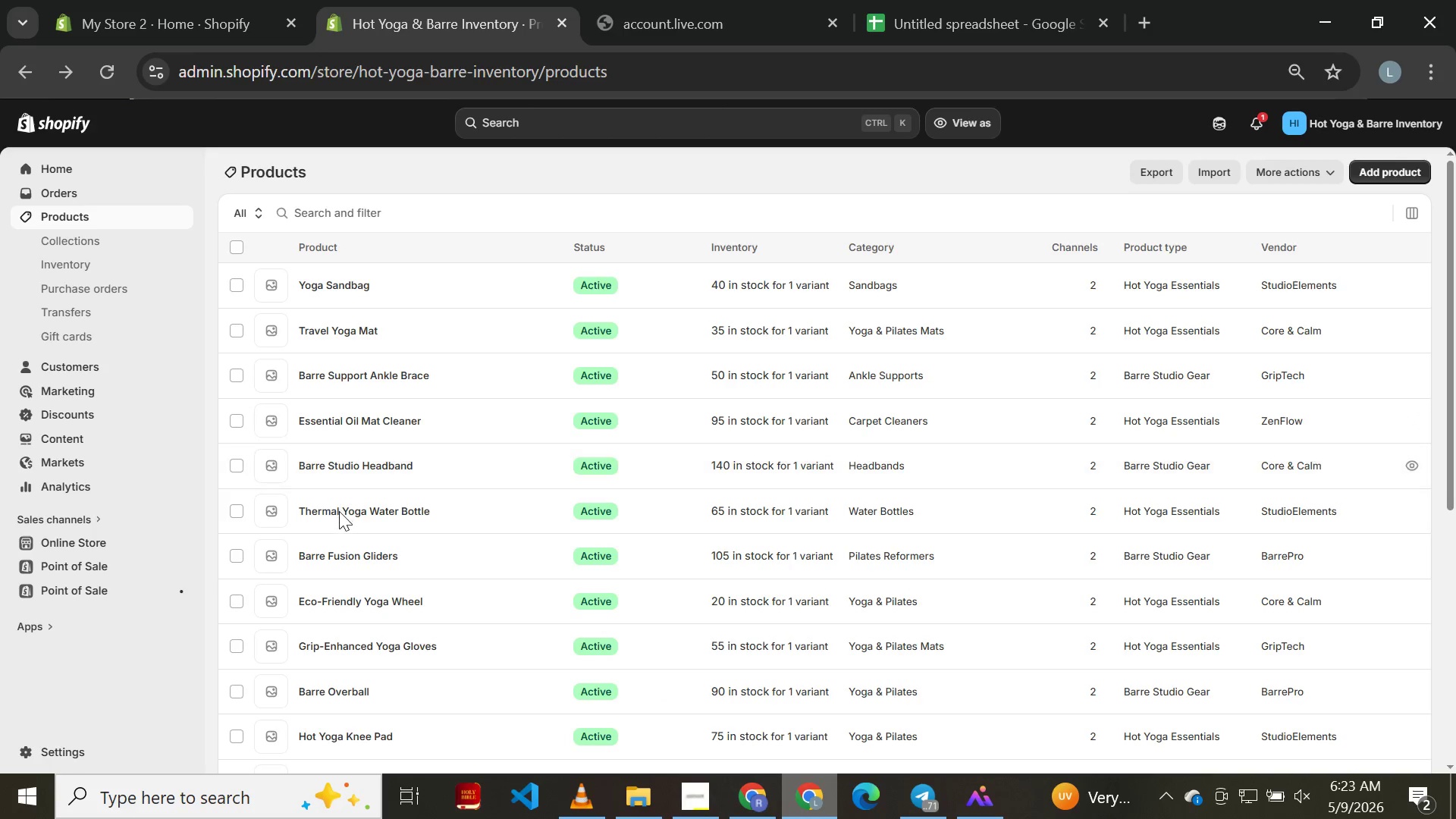 
wait(8.0)
 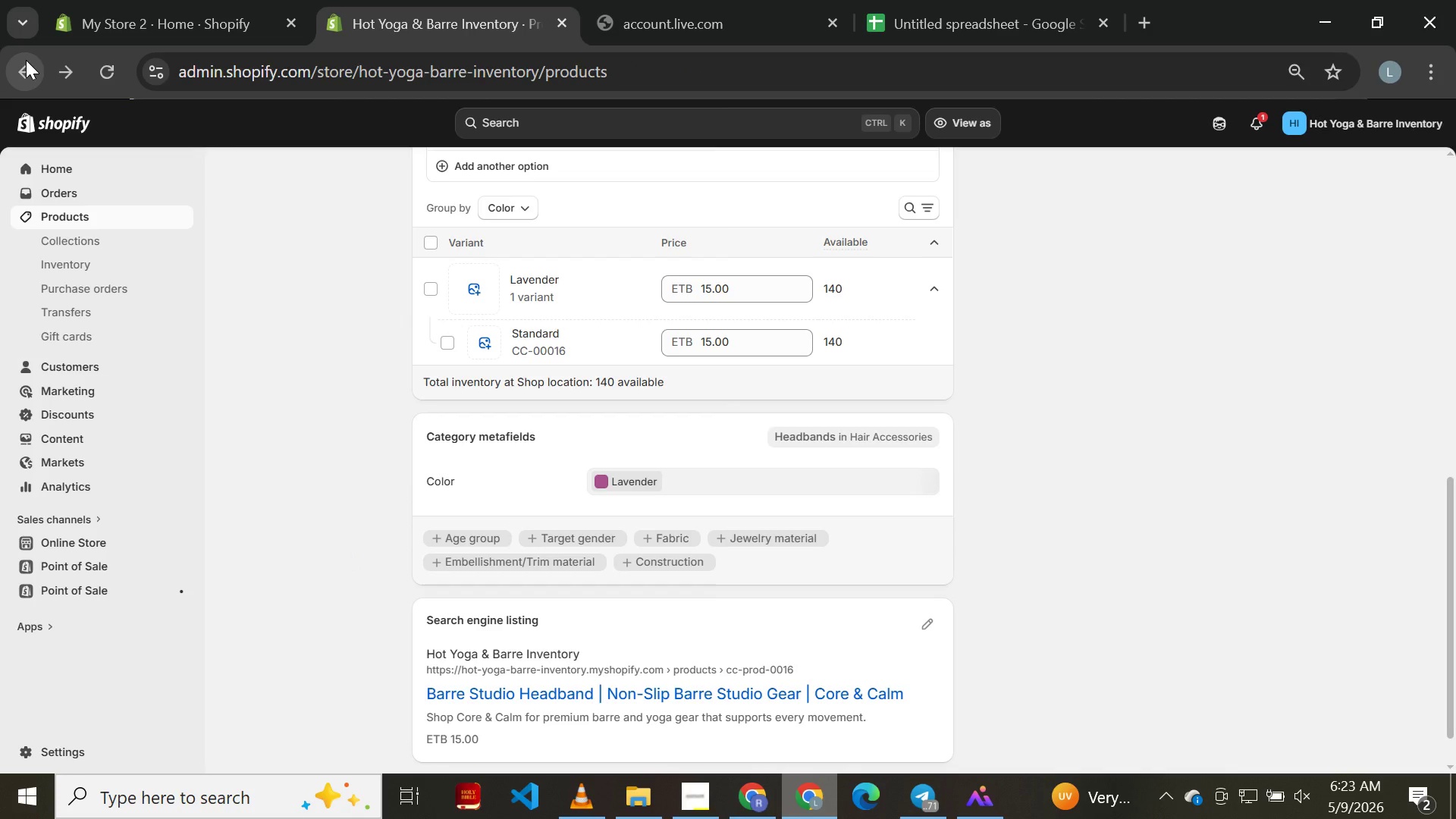 
left_click([363, 509])
 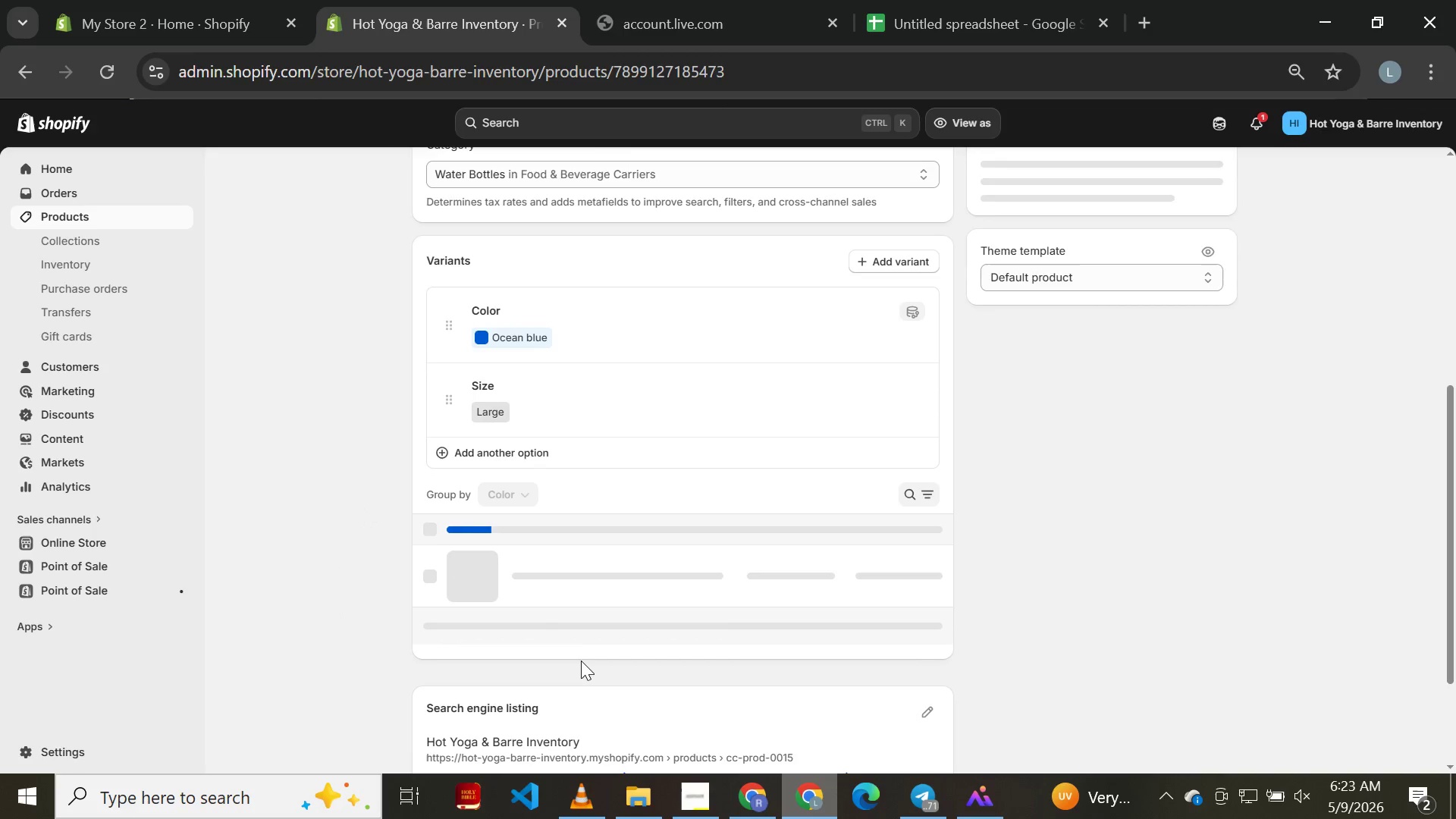 
wait(9.9)
 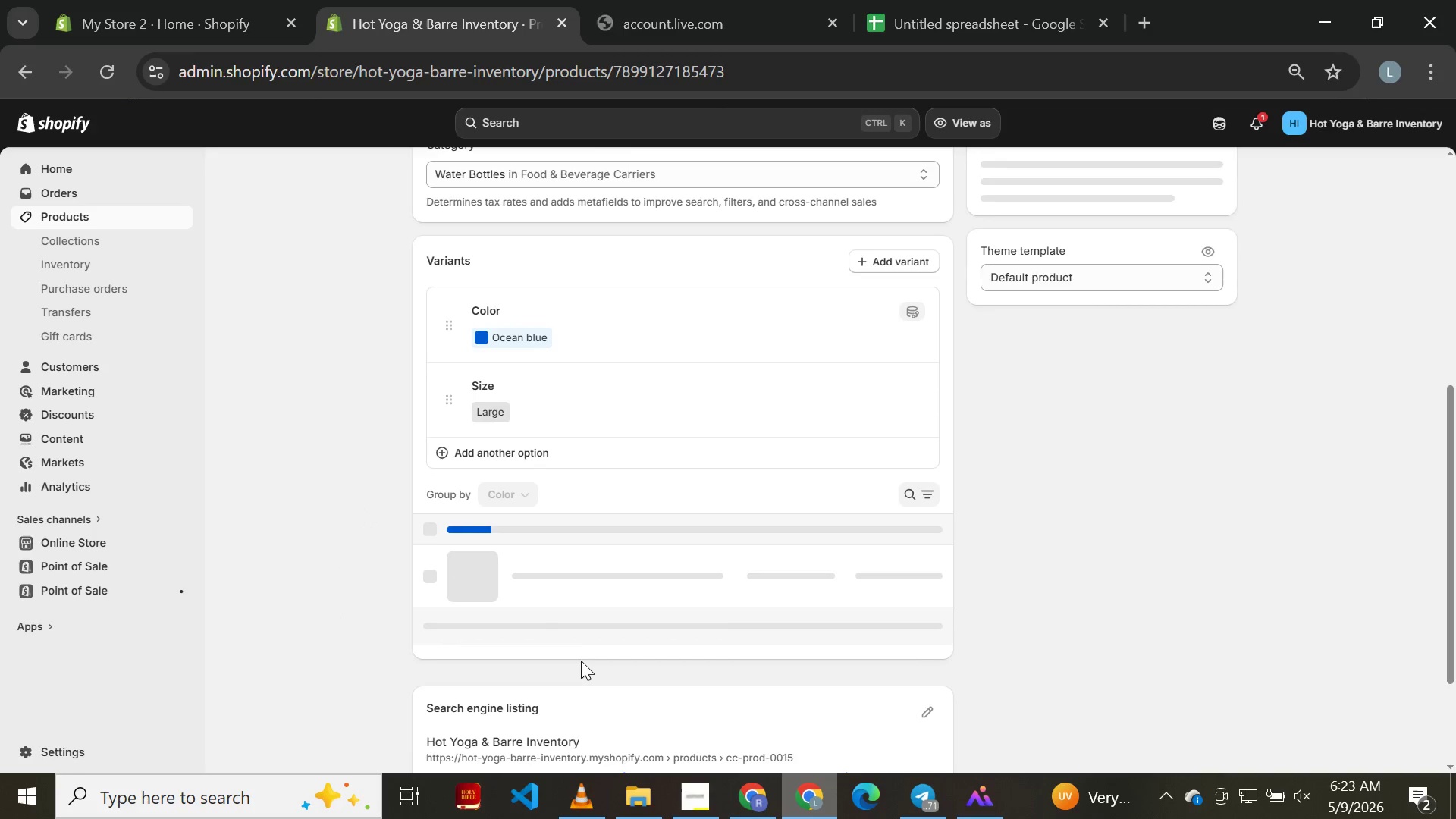 
mouse_move([910, 545])
 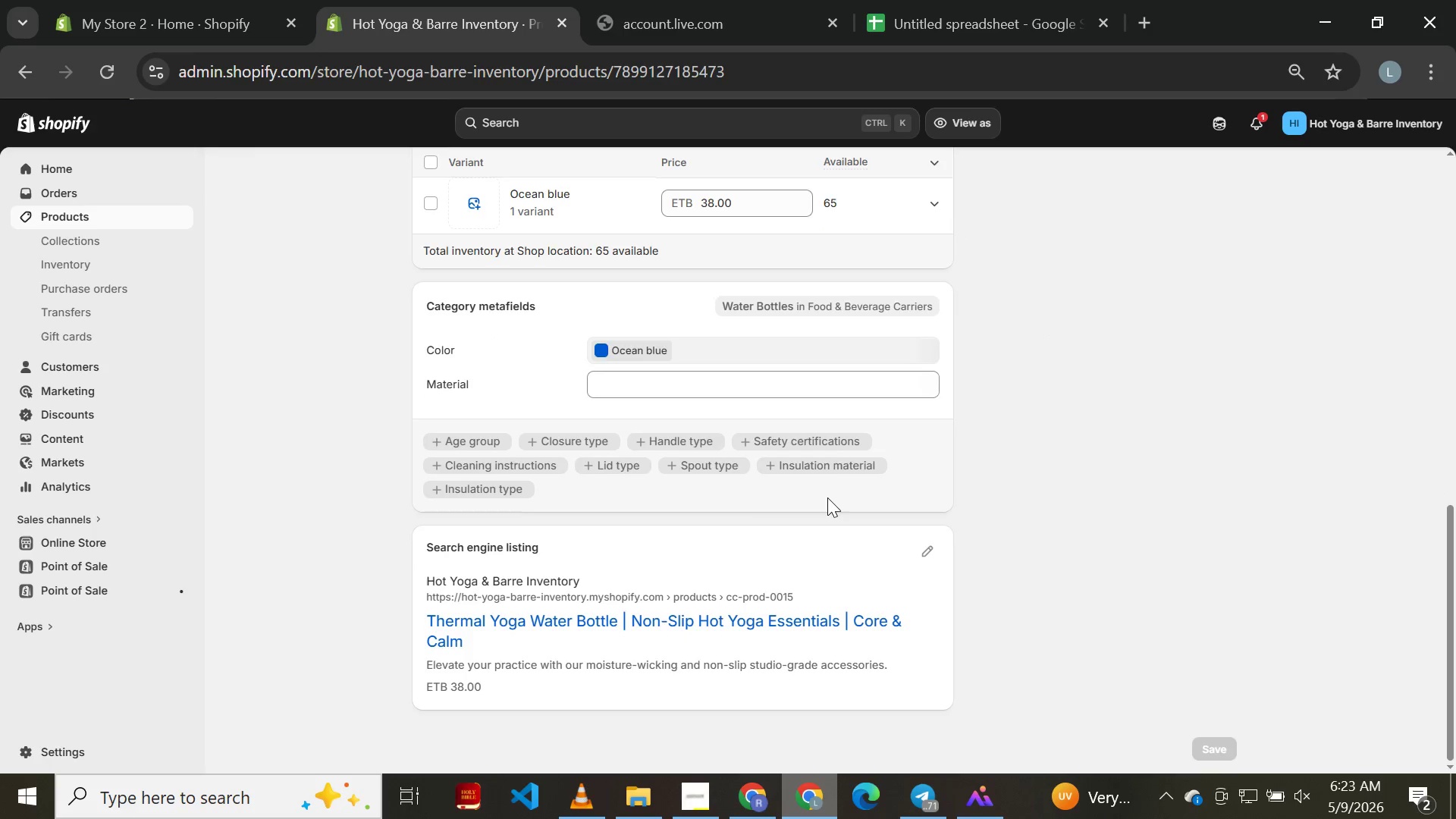 
mouse_move([833, 472])
 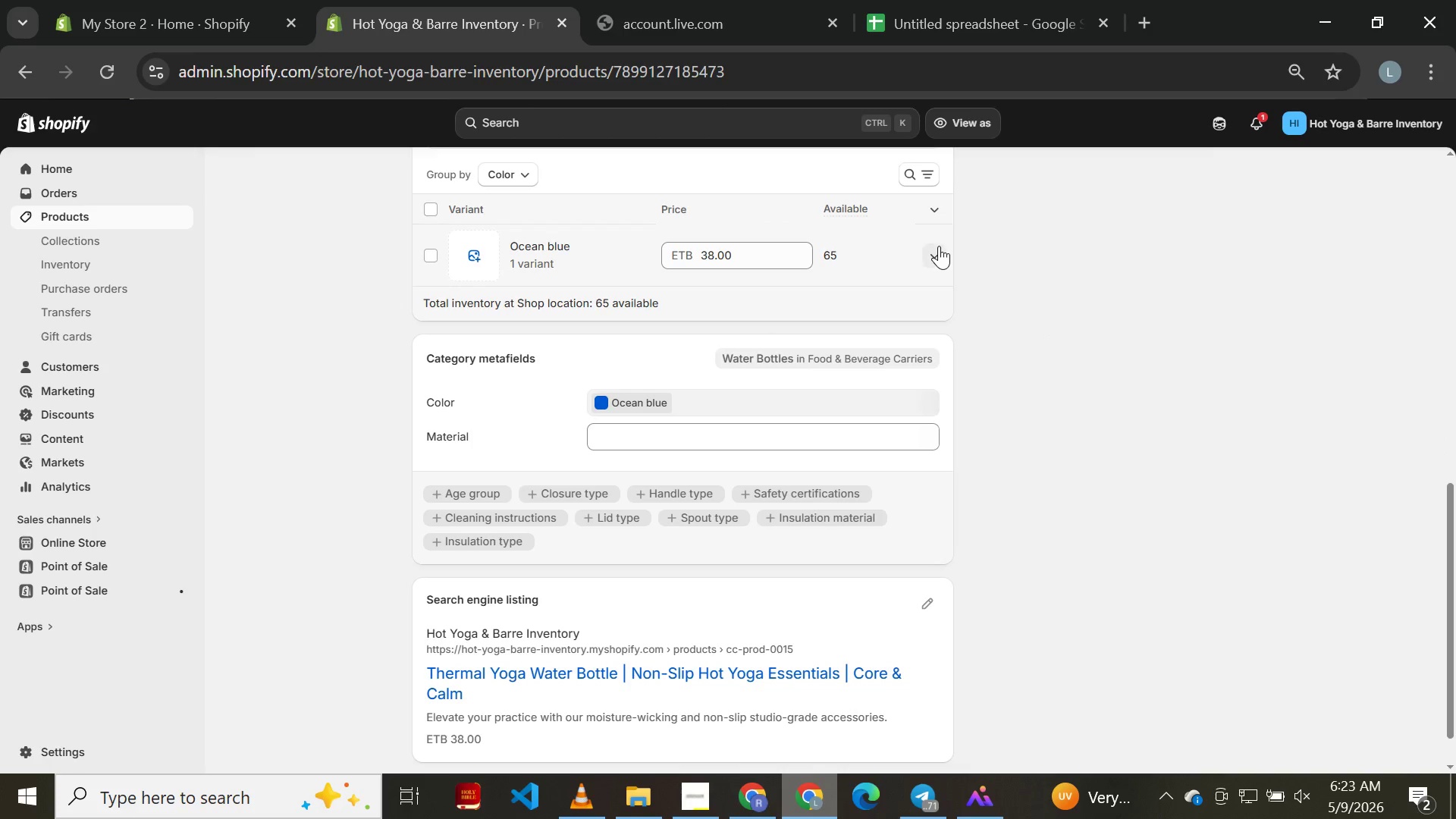 
left_click([939, 246])
 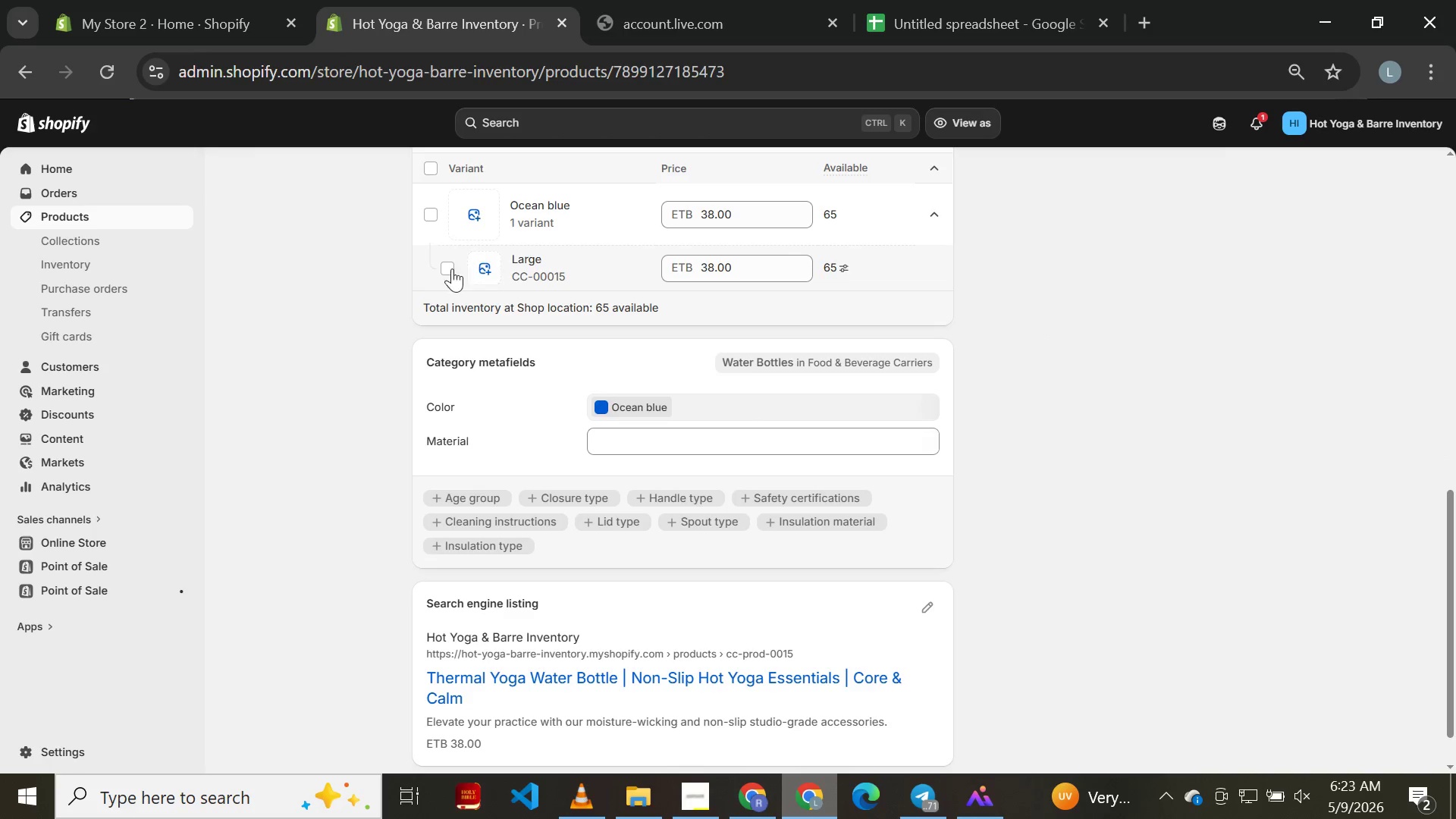 
wait(5.11)
 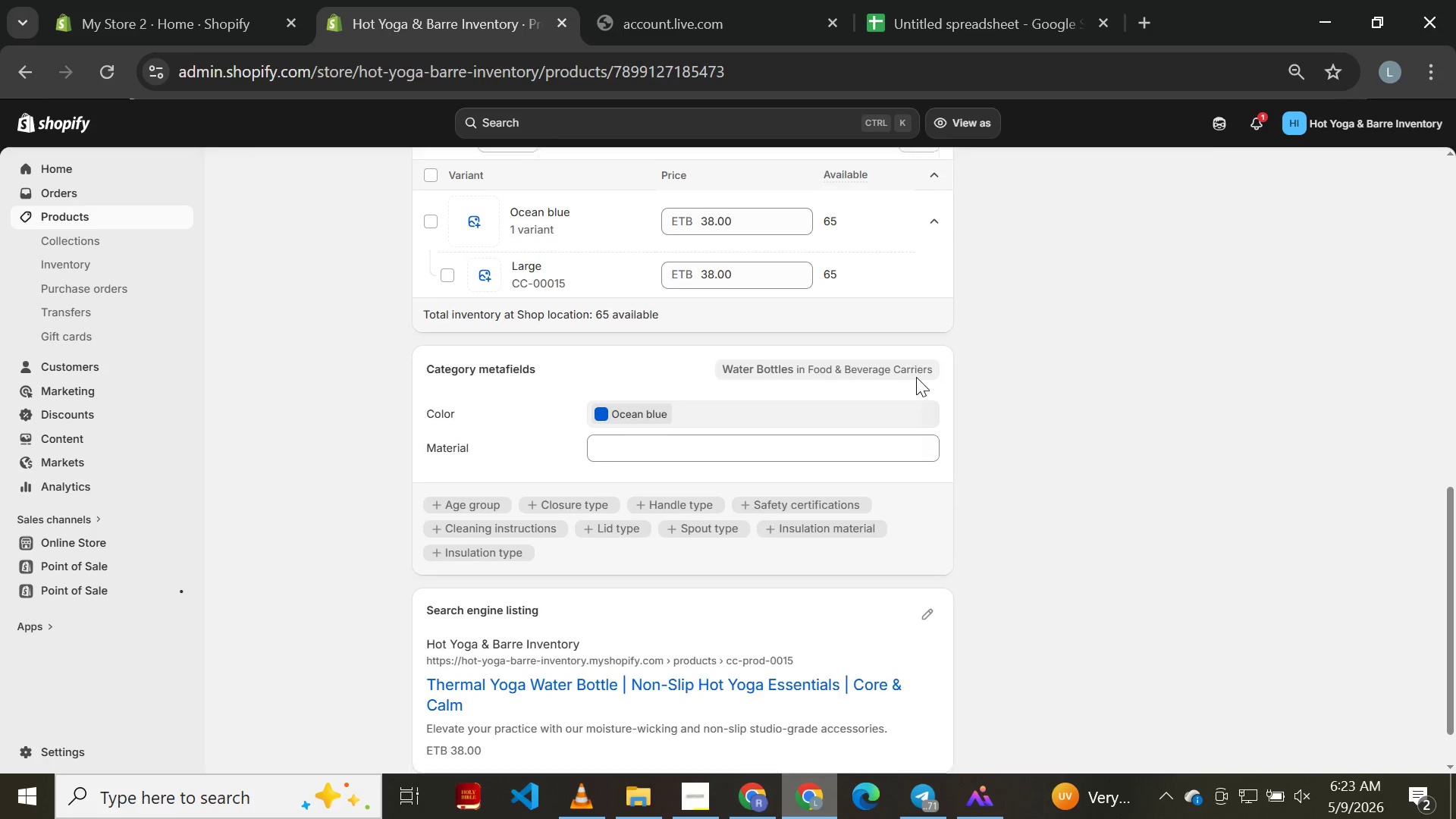 
key(Meta+PrintScreen)
 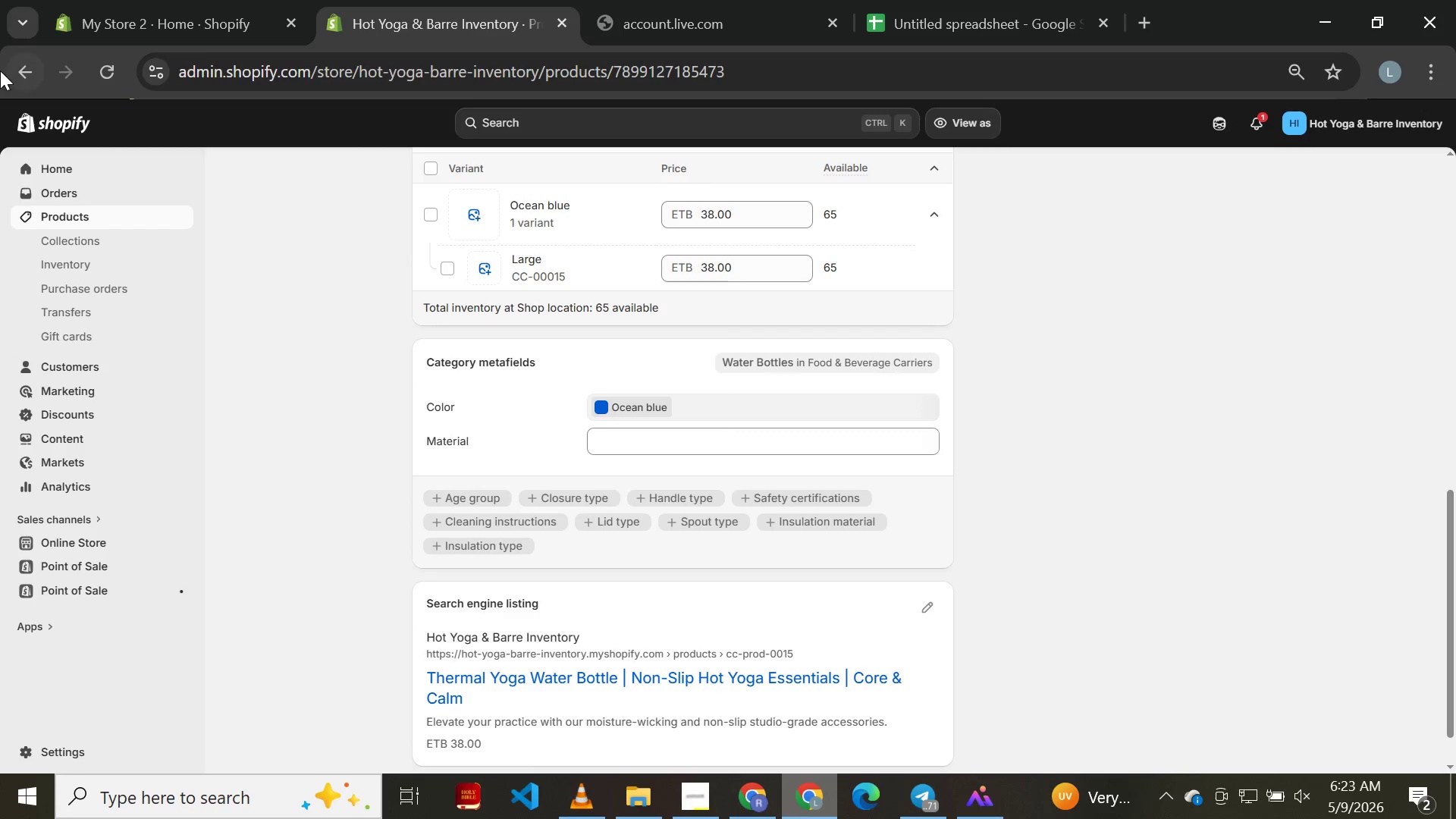 
left_click([27, 80])
 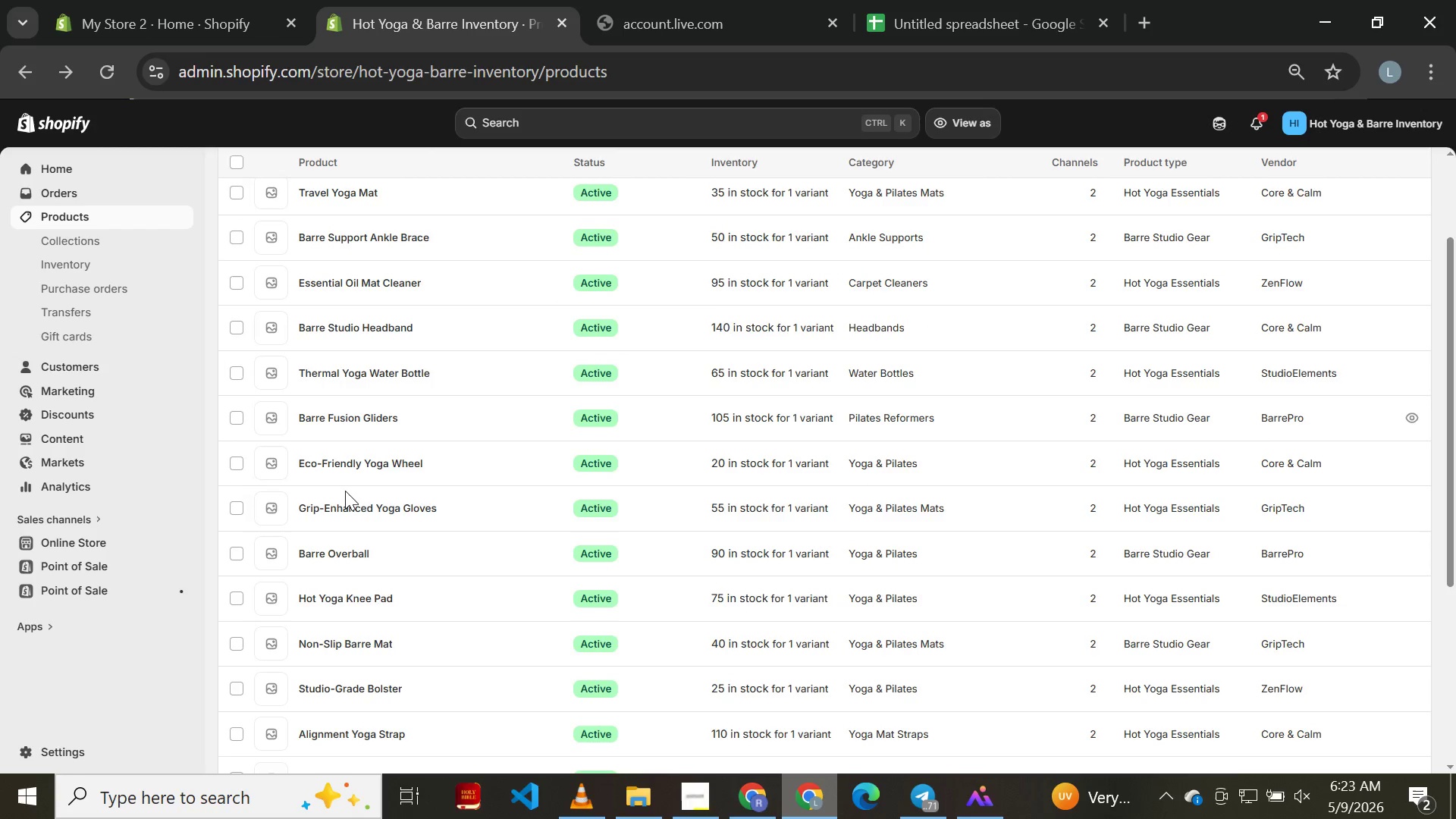 
wait(9.47)
 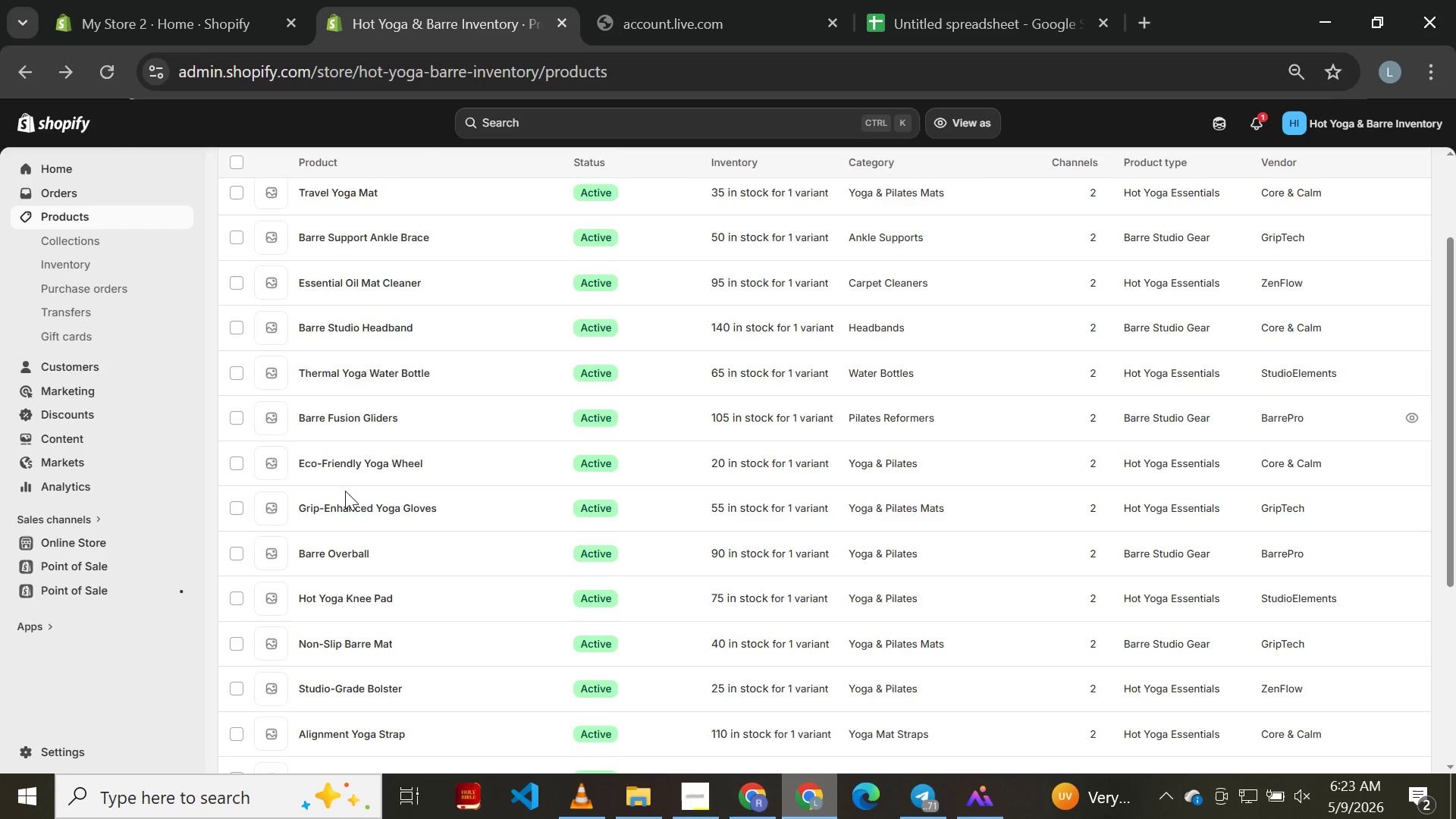 
left_click([359, 422])
 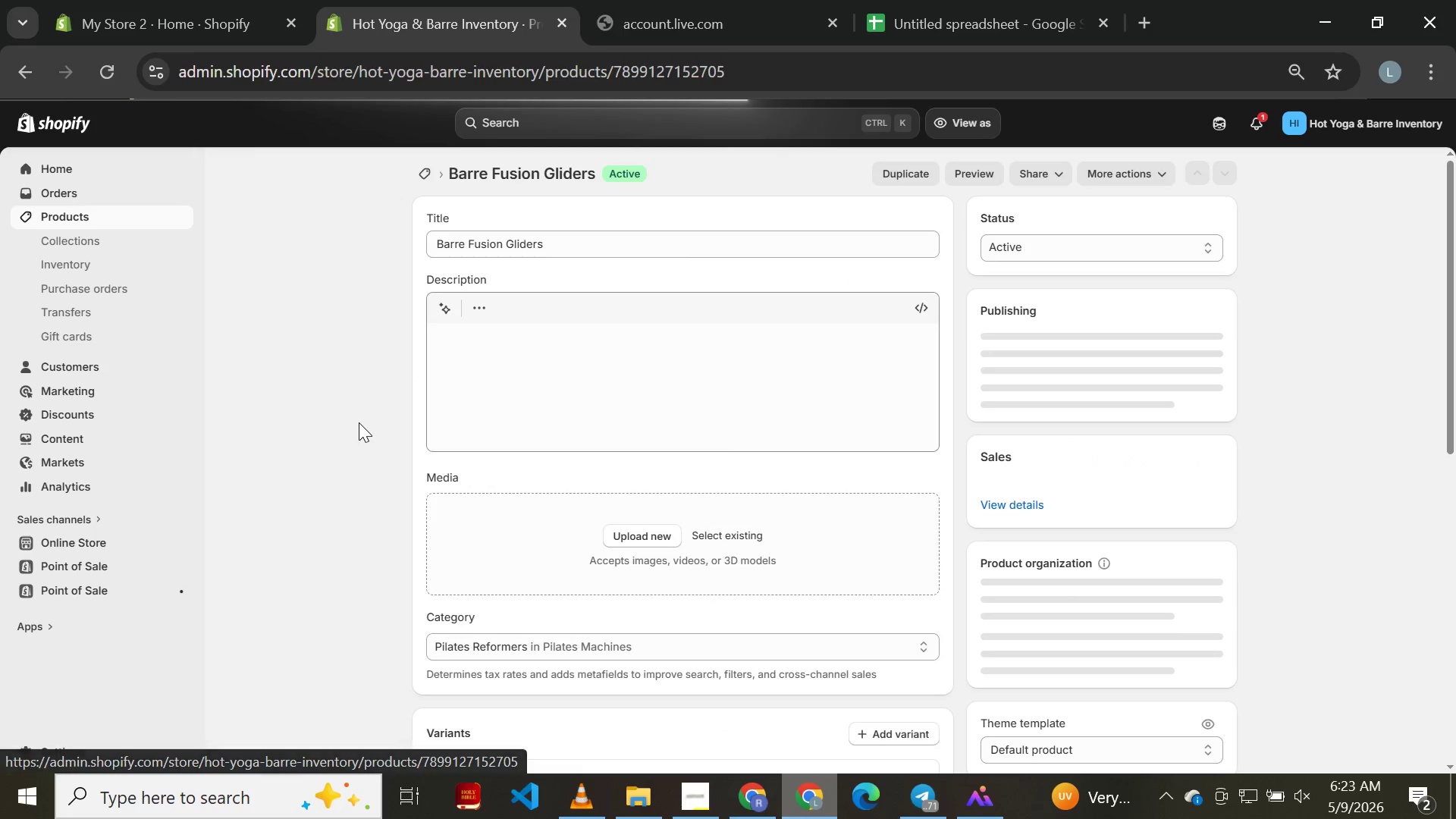 
wait(8.67)
 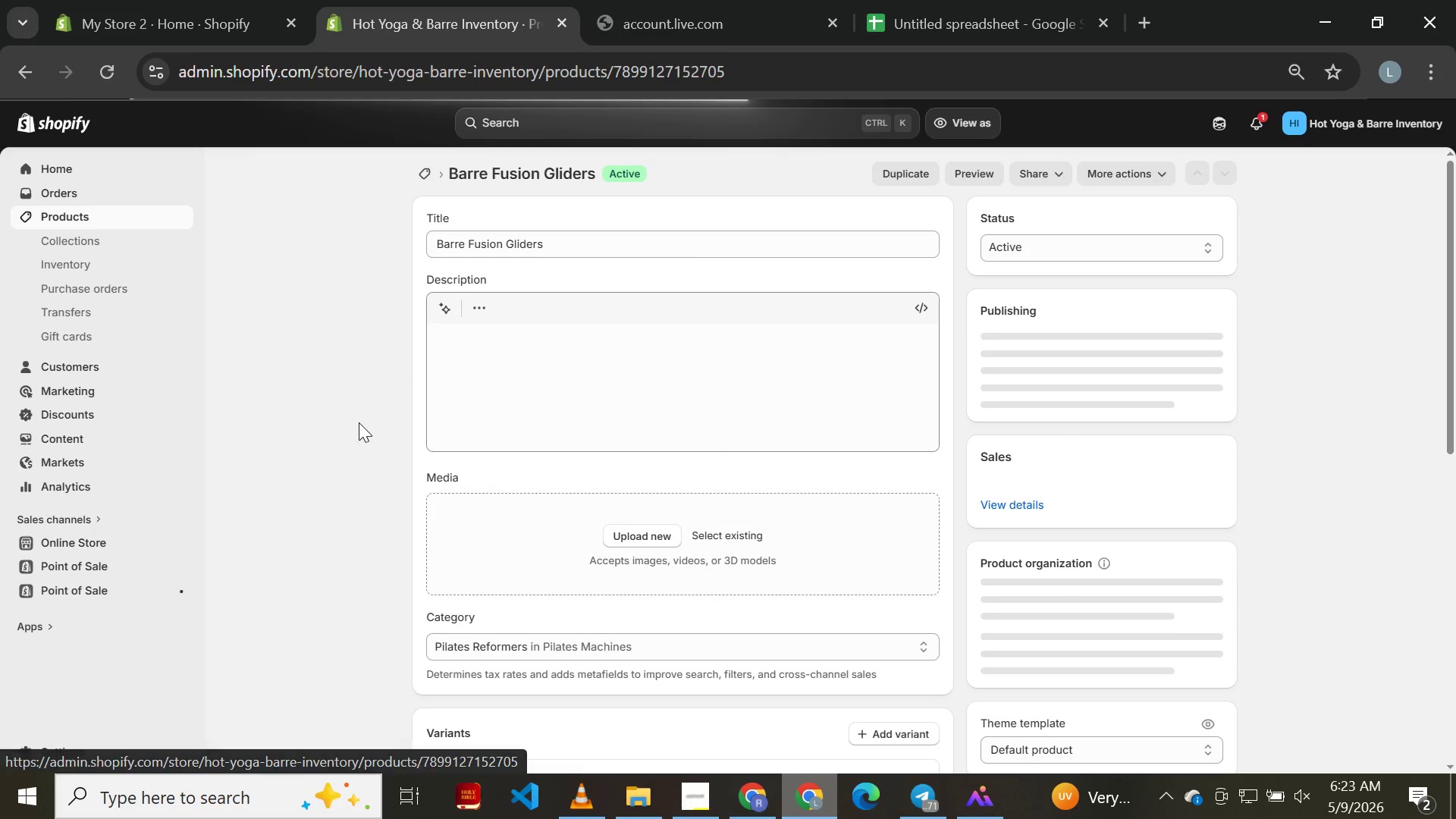 
left_click([934, 448])
 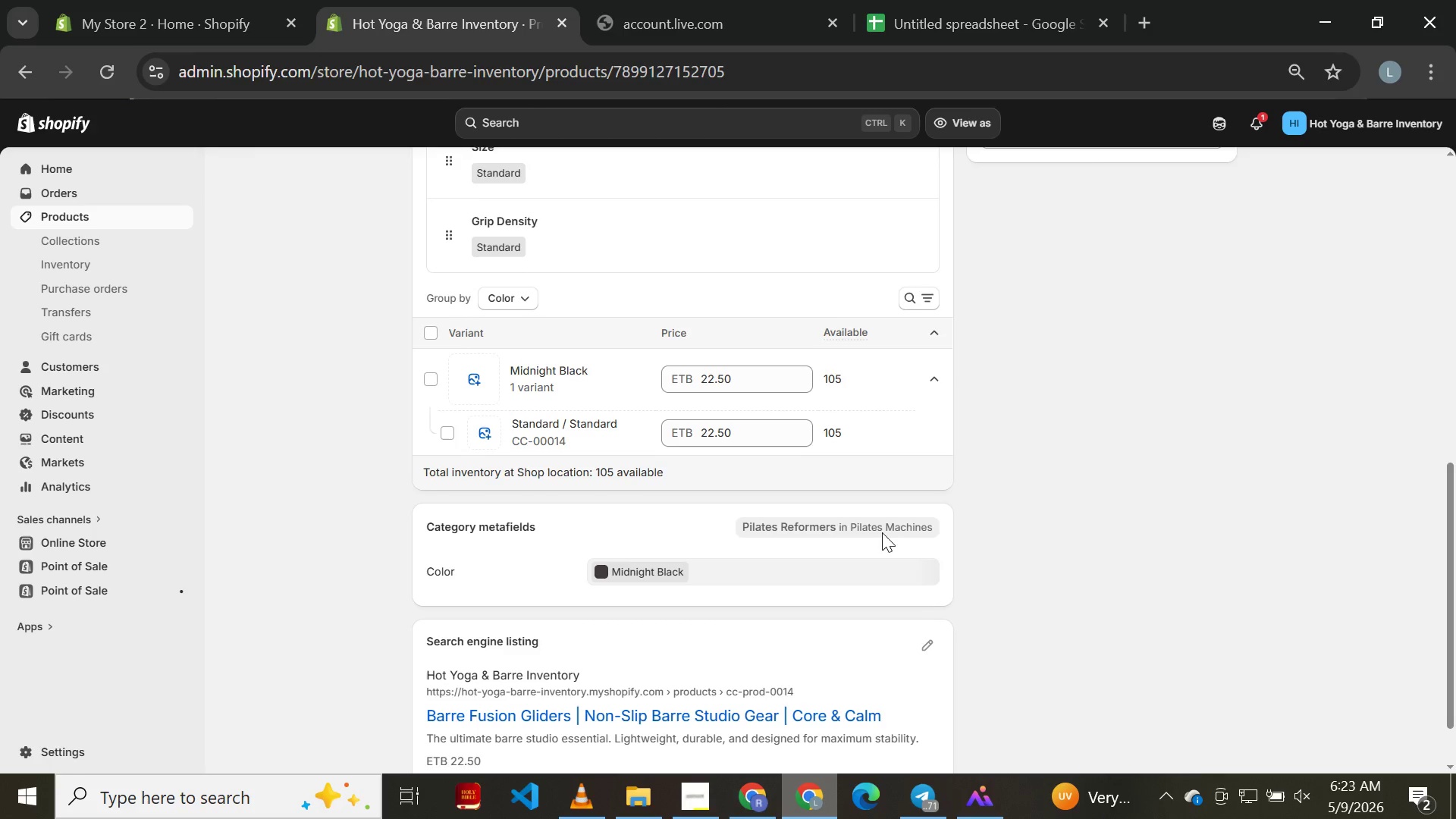 
wait(7.08)
 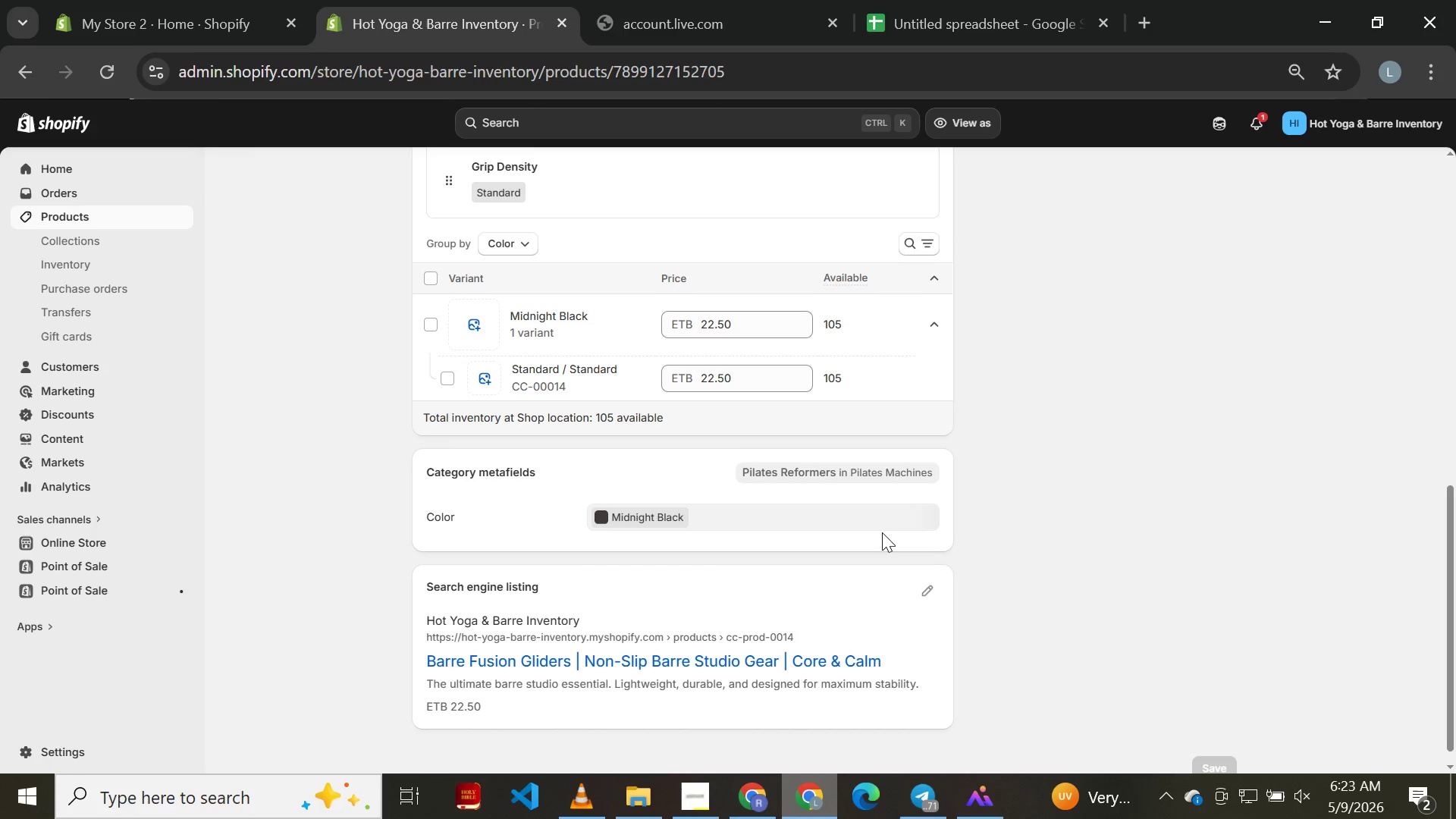 
key(Meta+PrintScreen)
 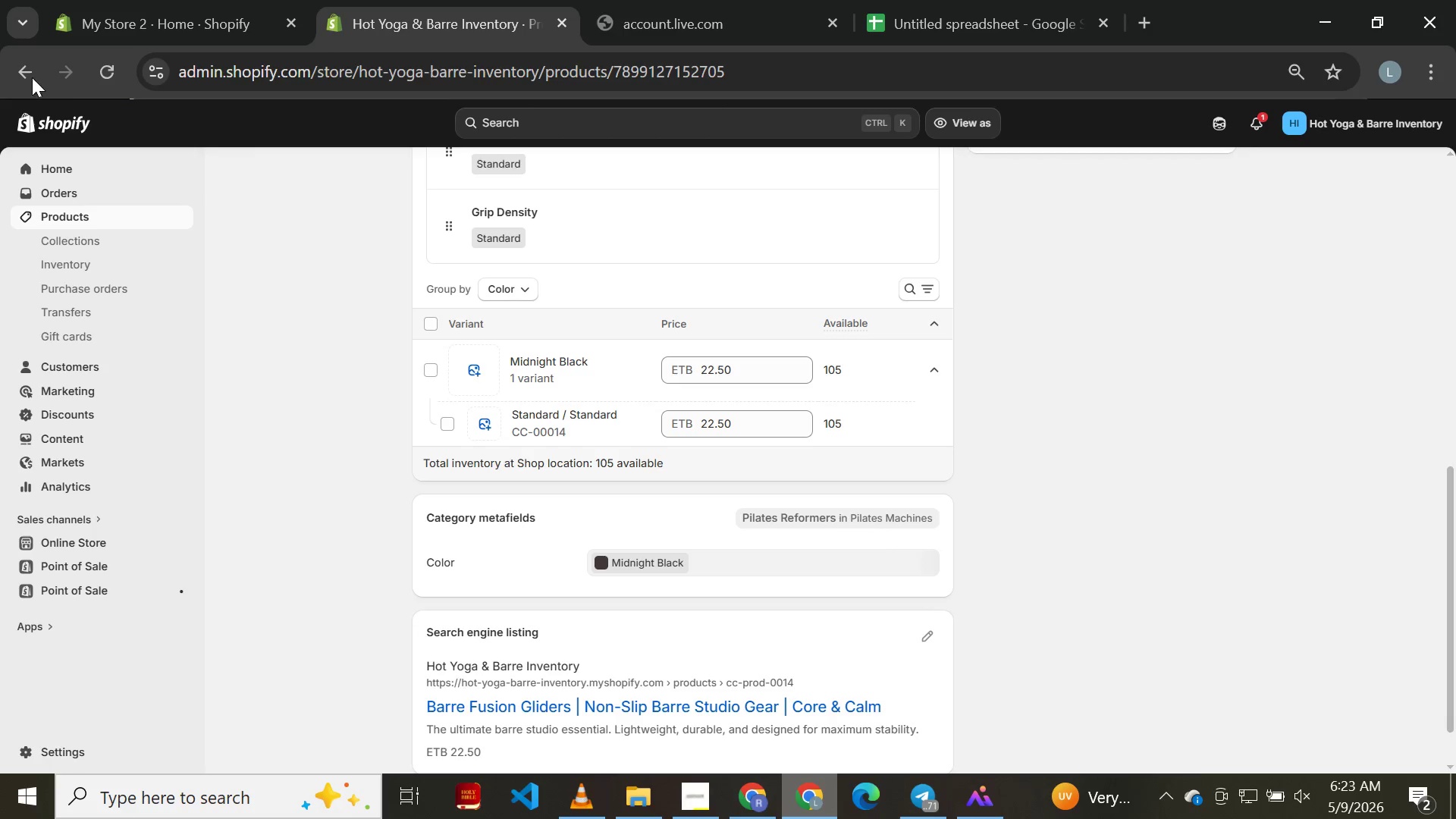 
left_click([30, 77])
 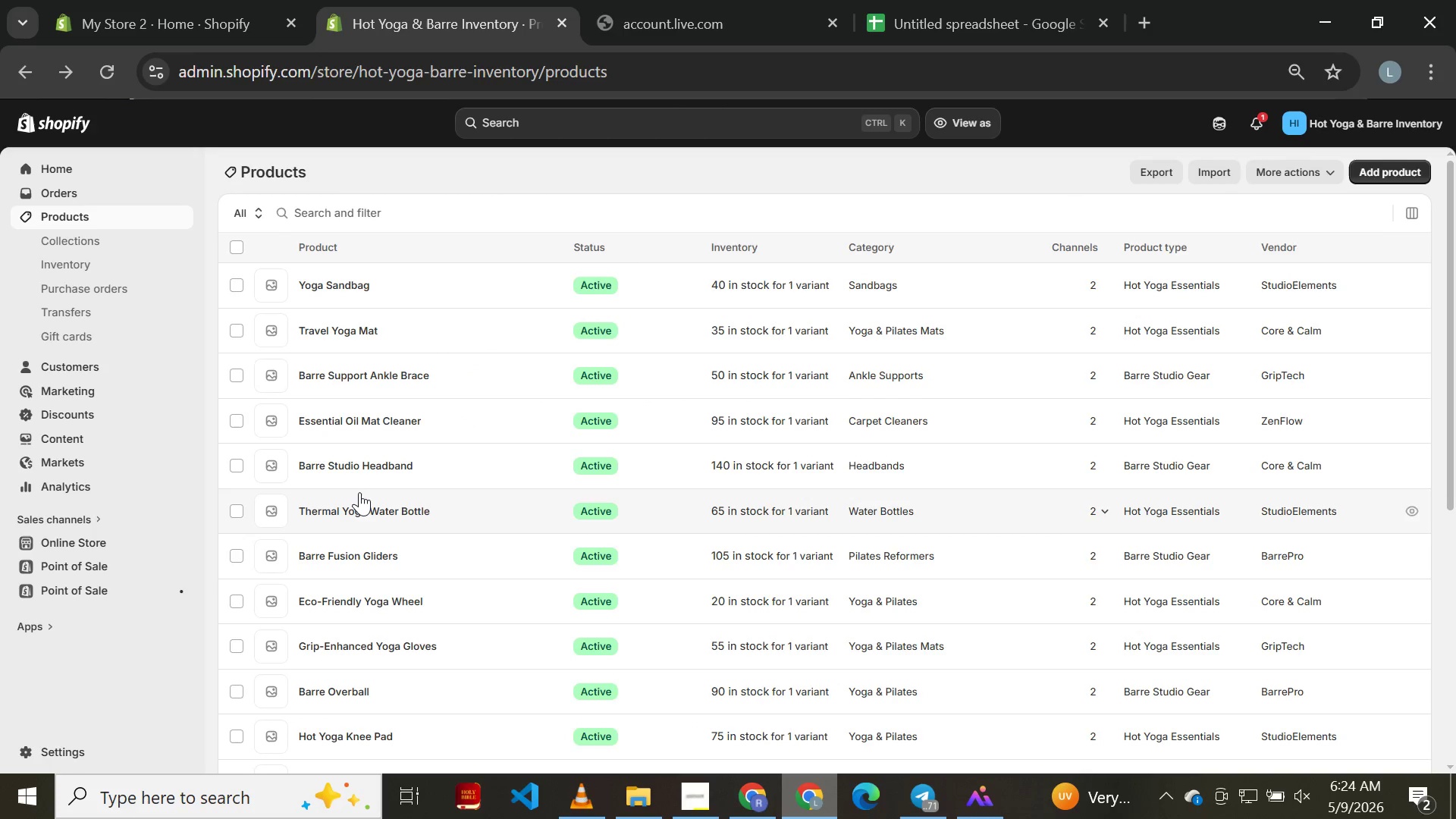 
wait(6.97)
 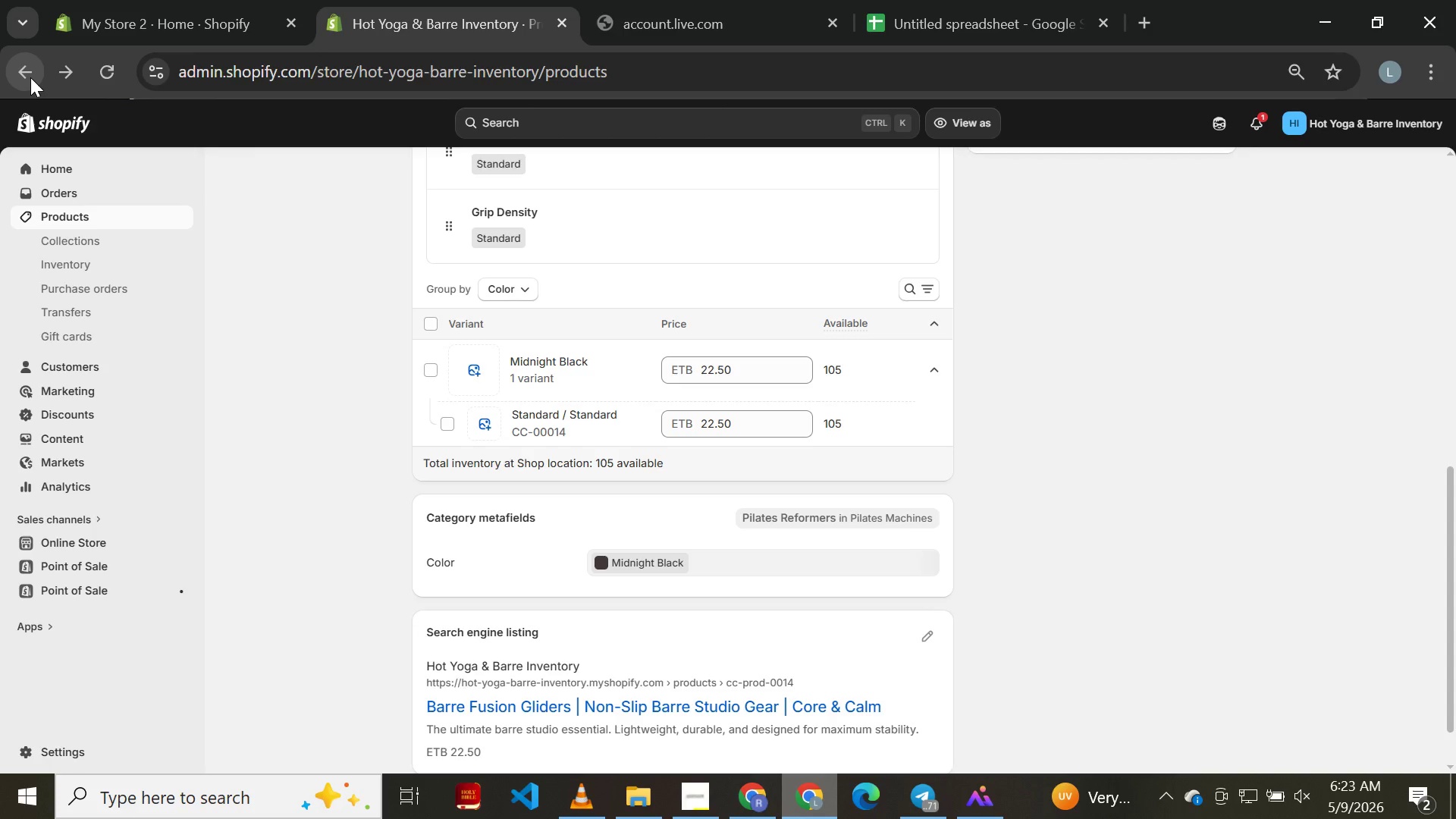 
left_click([346, 416])
 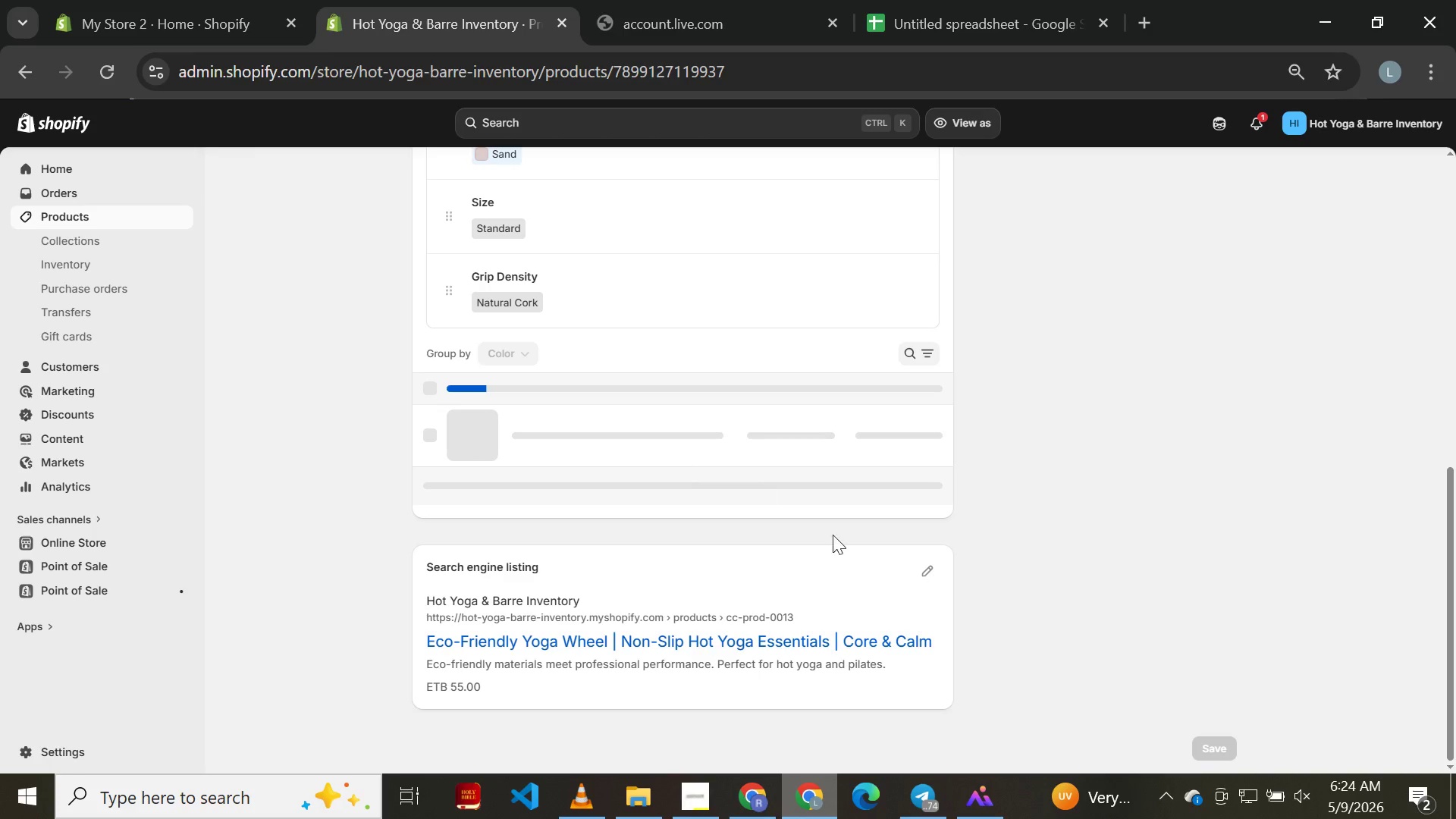 
wait(11.0)
 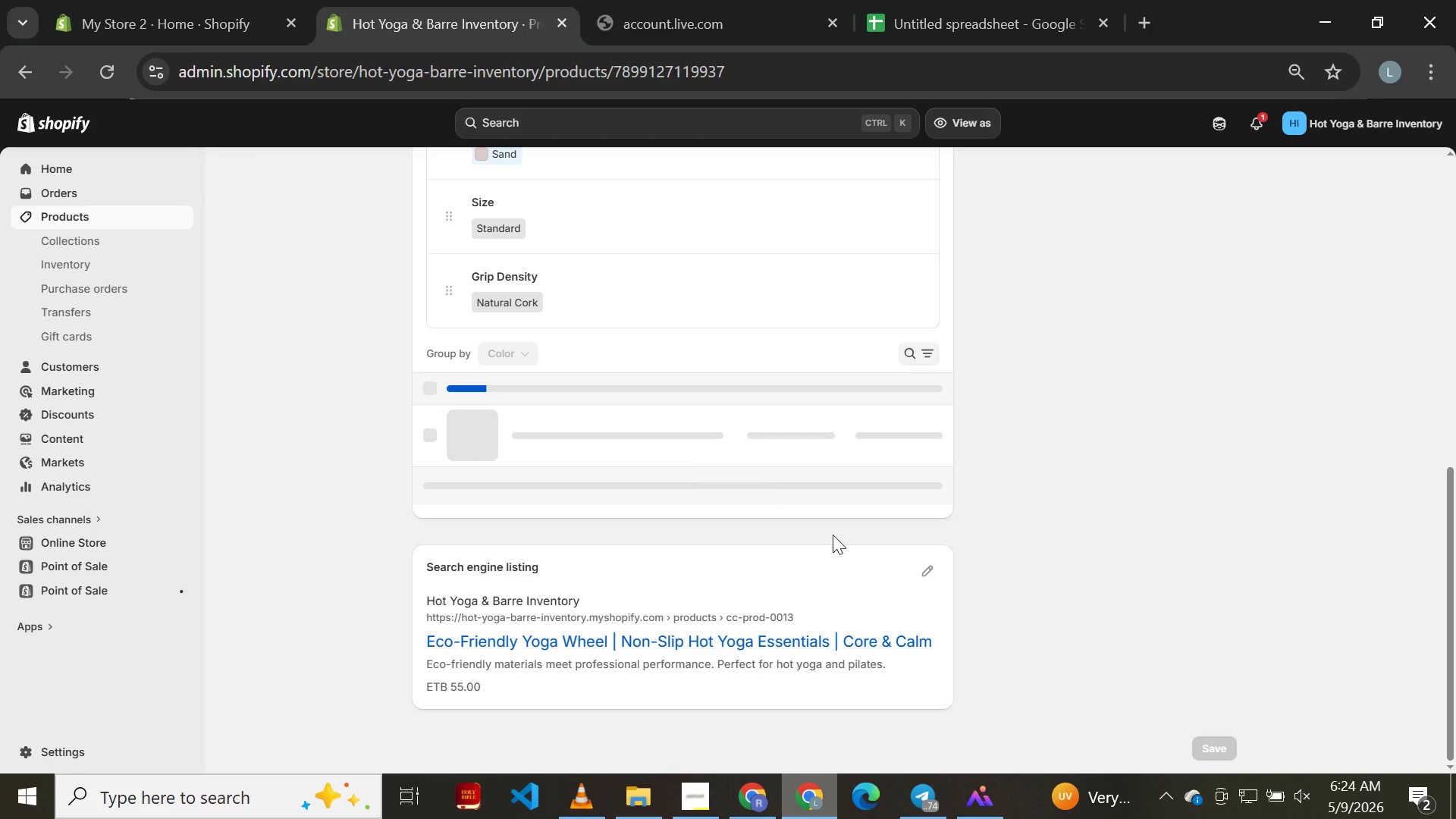 
left_click([937, 501])
 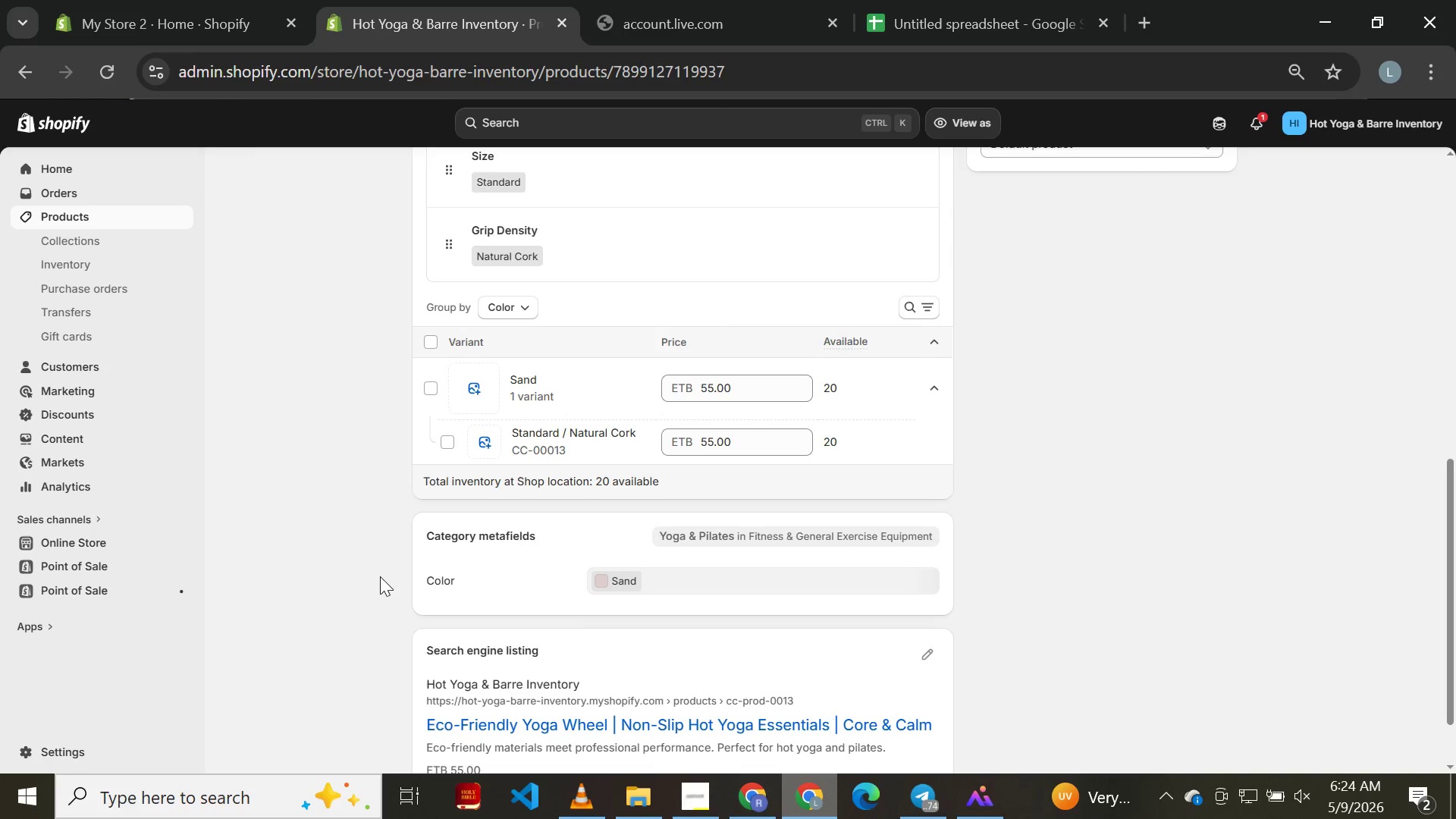 
key(Meta+PrintScreen)
 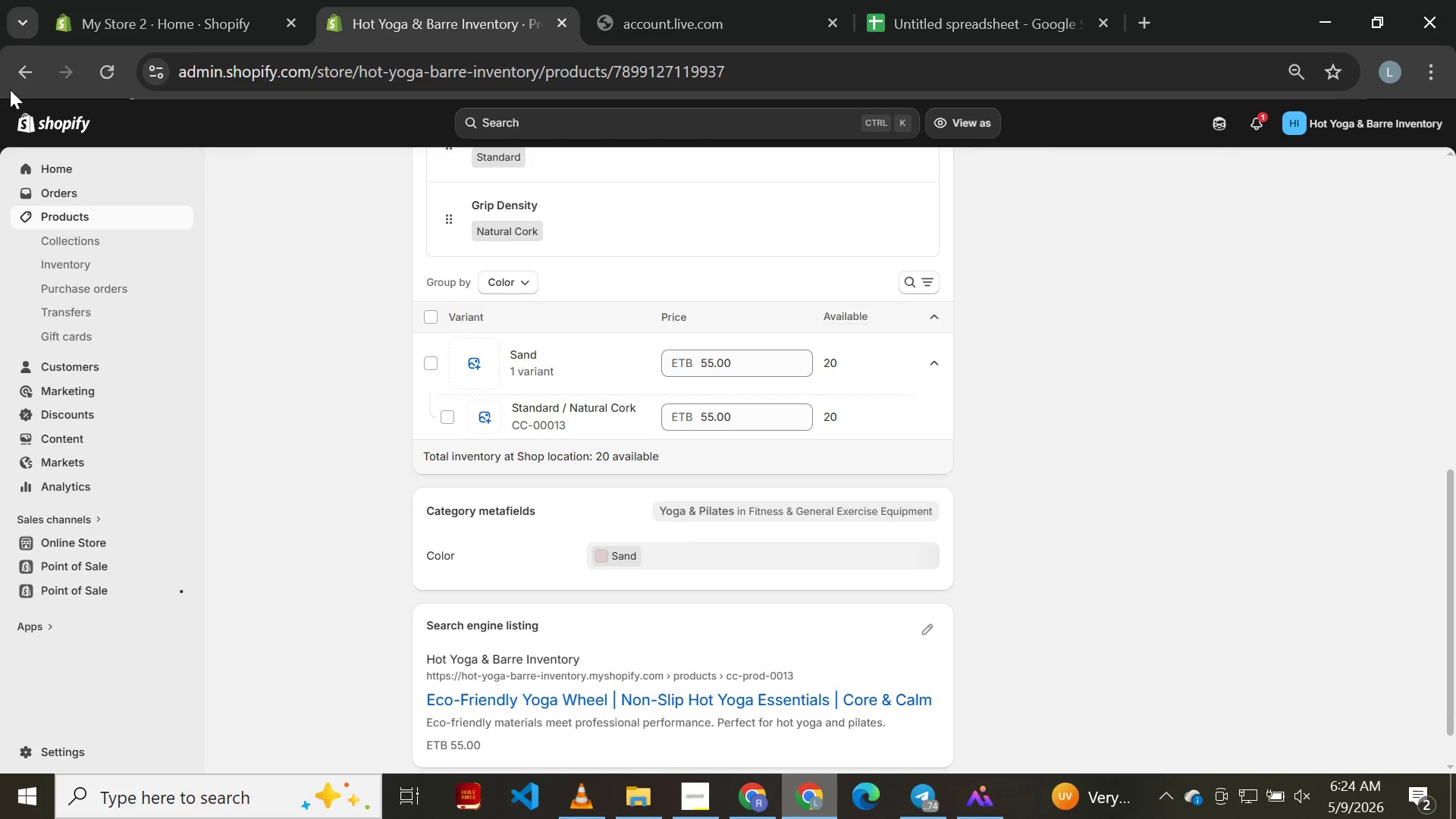 
left_click([18, 81])
 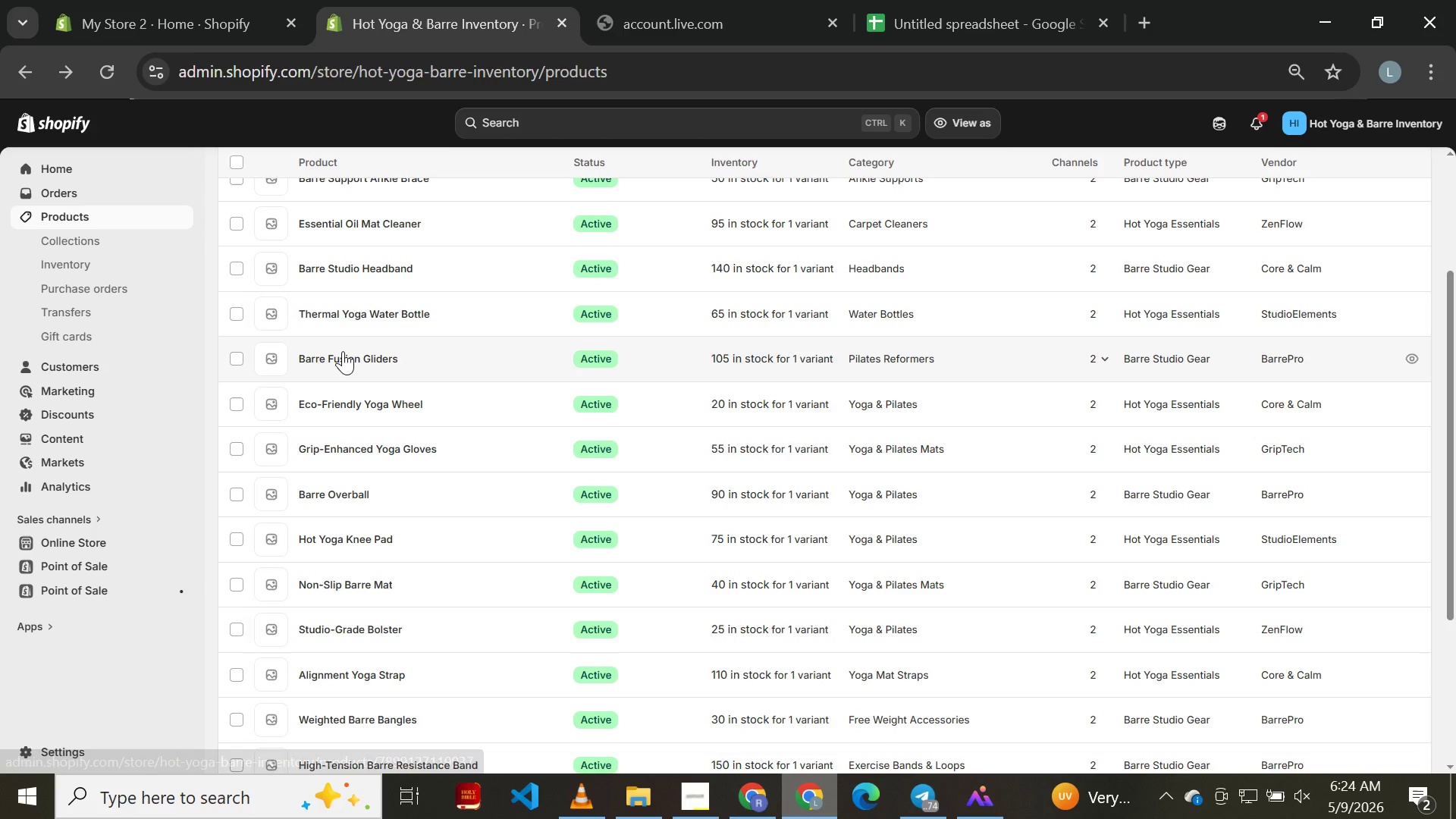 
wait(14.28)
 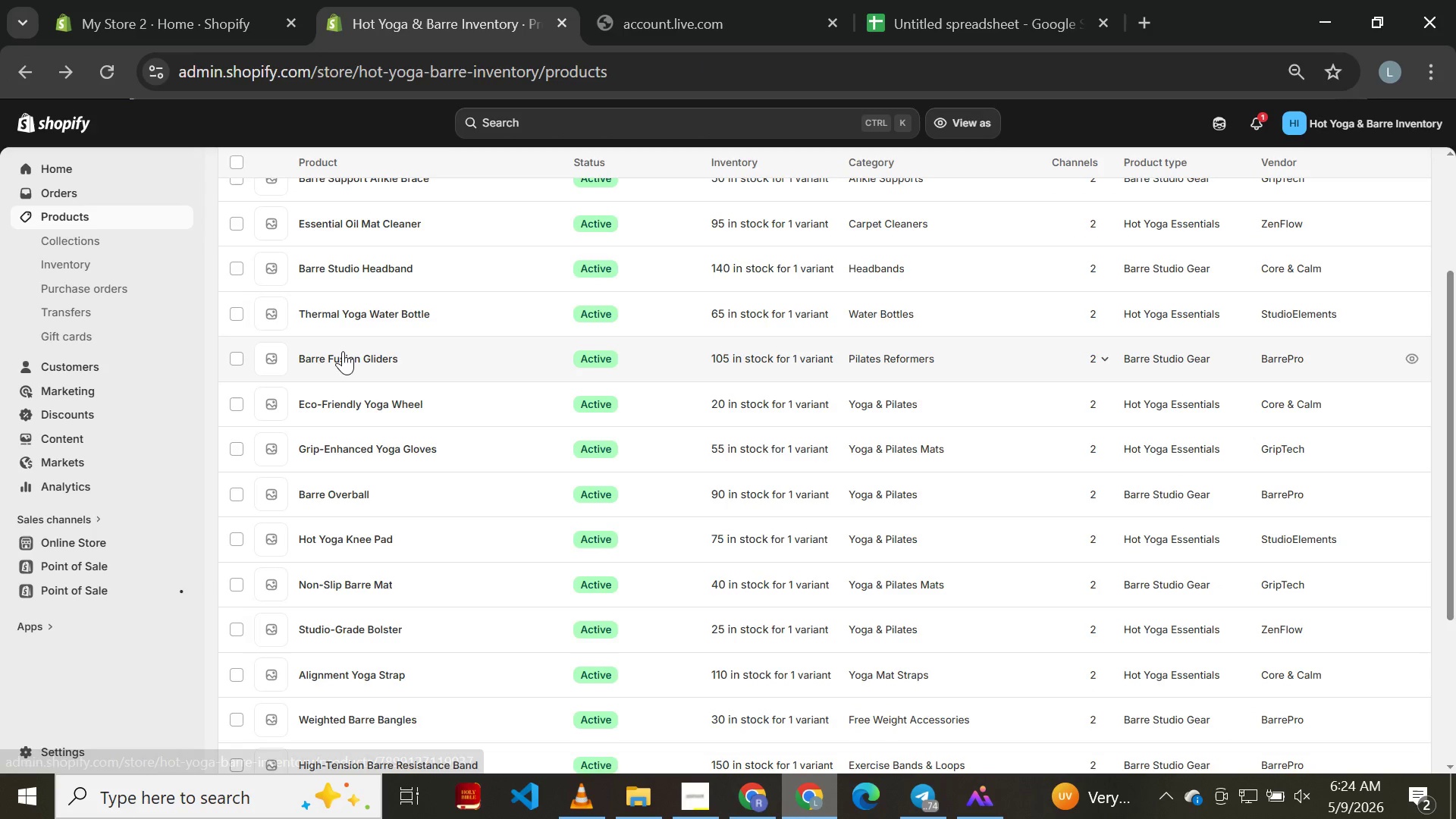 
left_click([359, 279])
 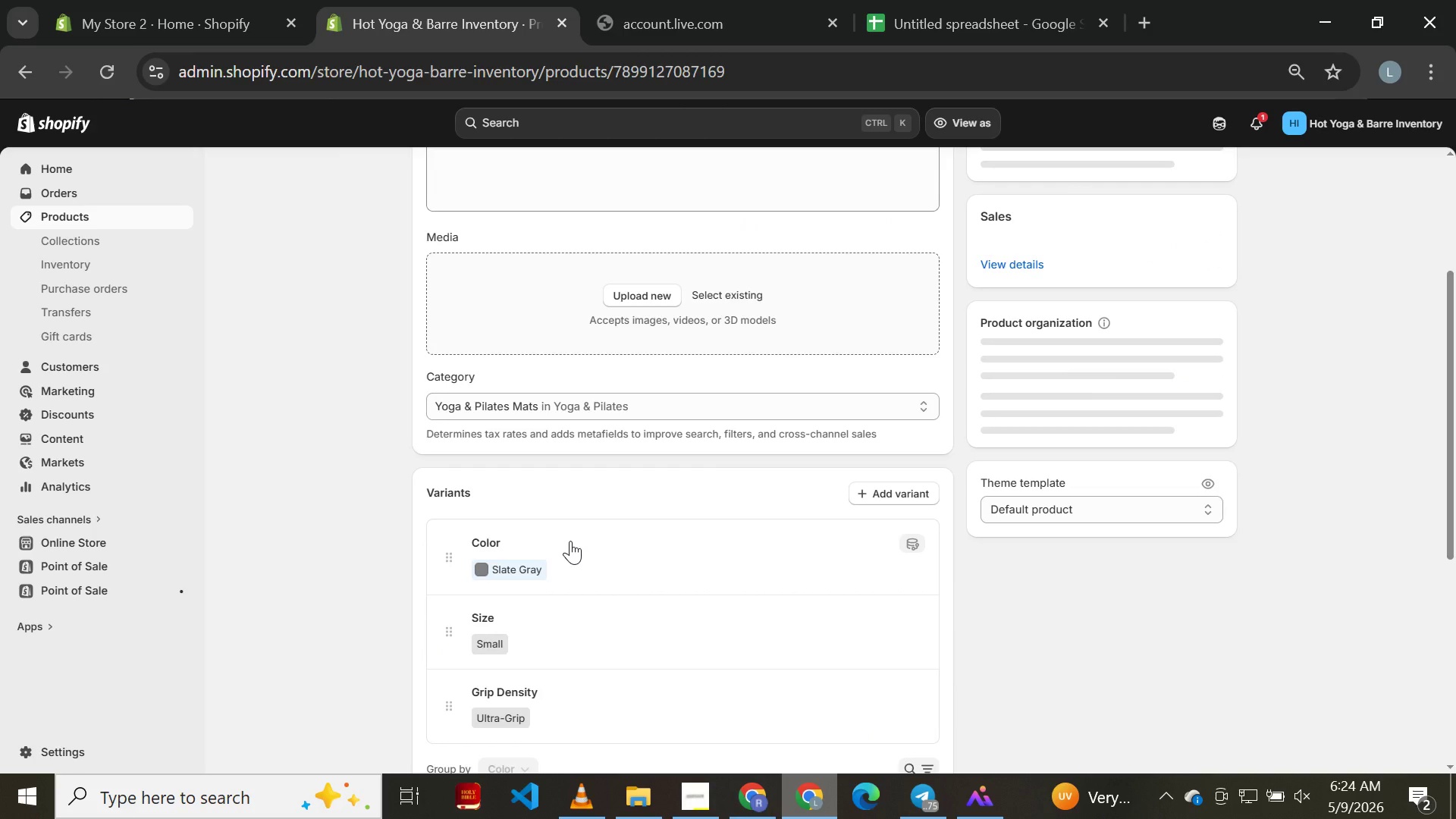 
wait(9.08)
 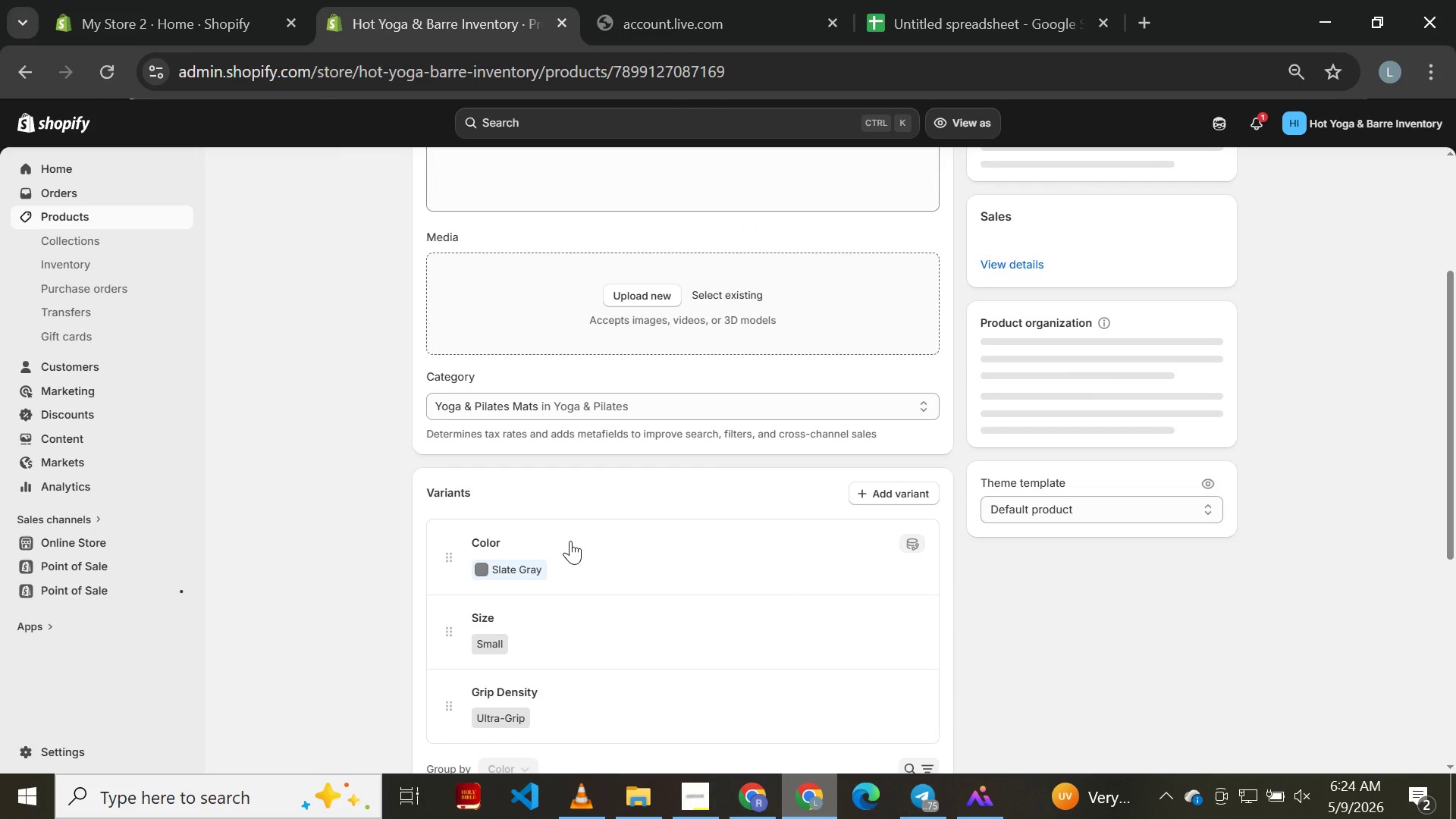 
left_click([935, 288])
 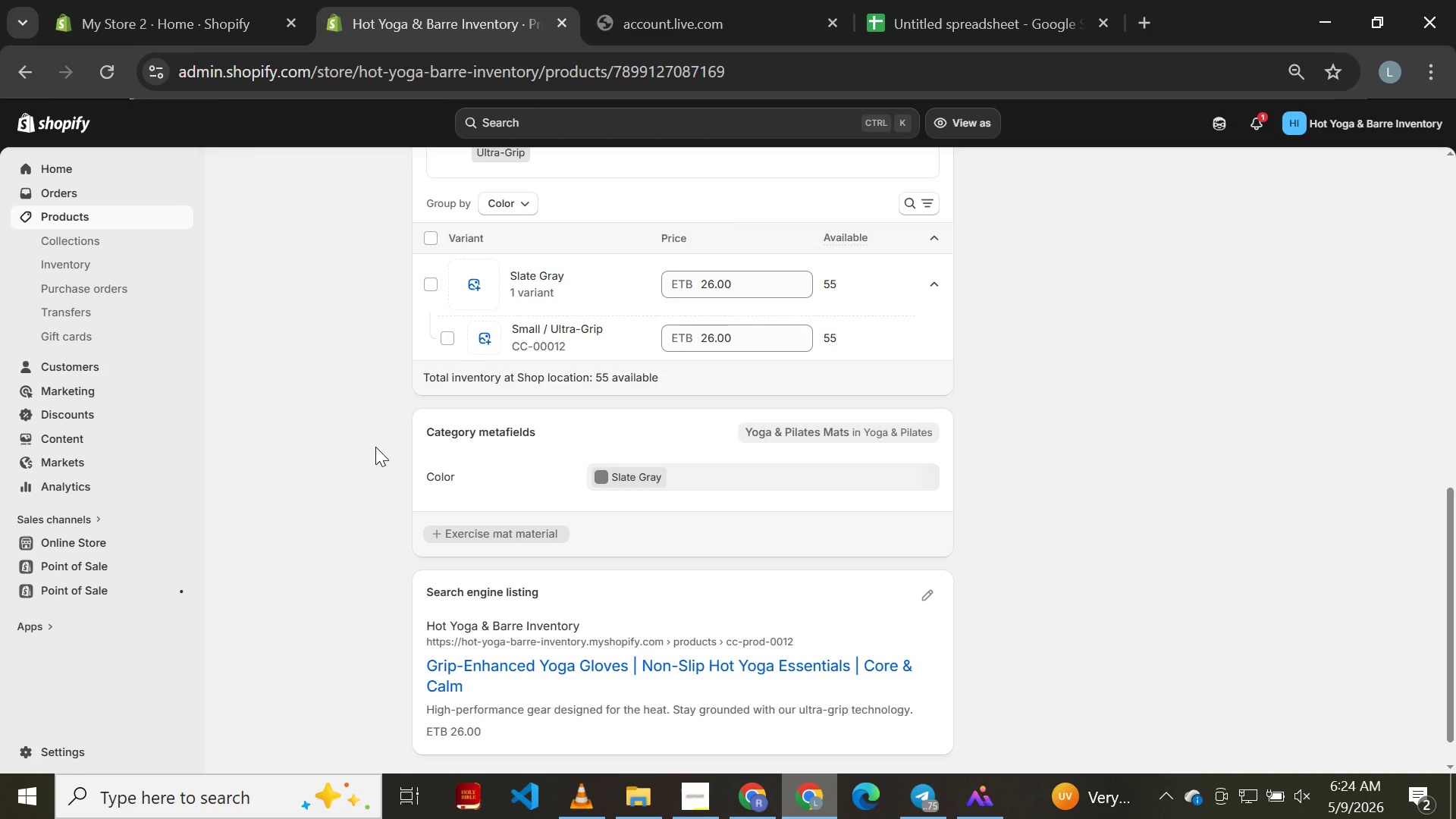 
key(Meta+PrintScreen)
 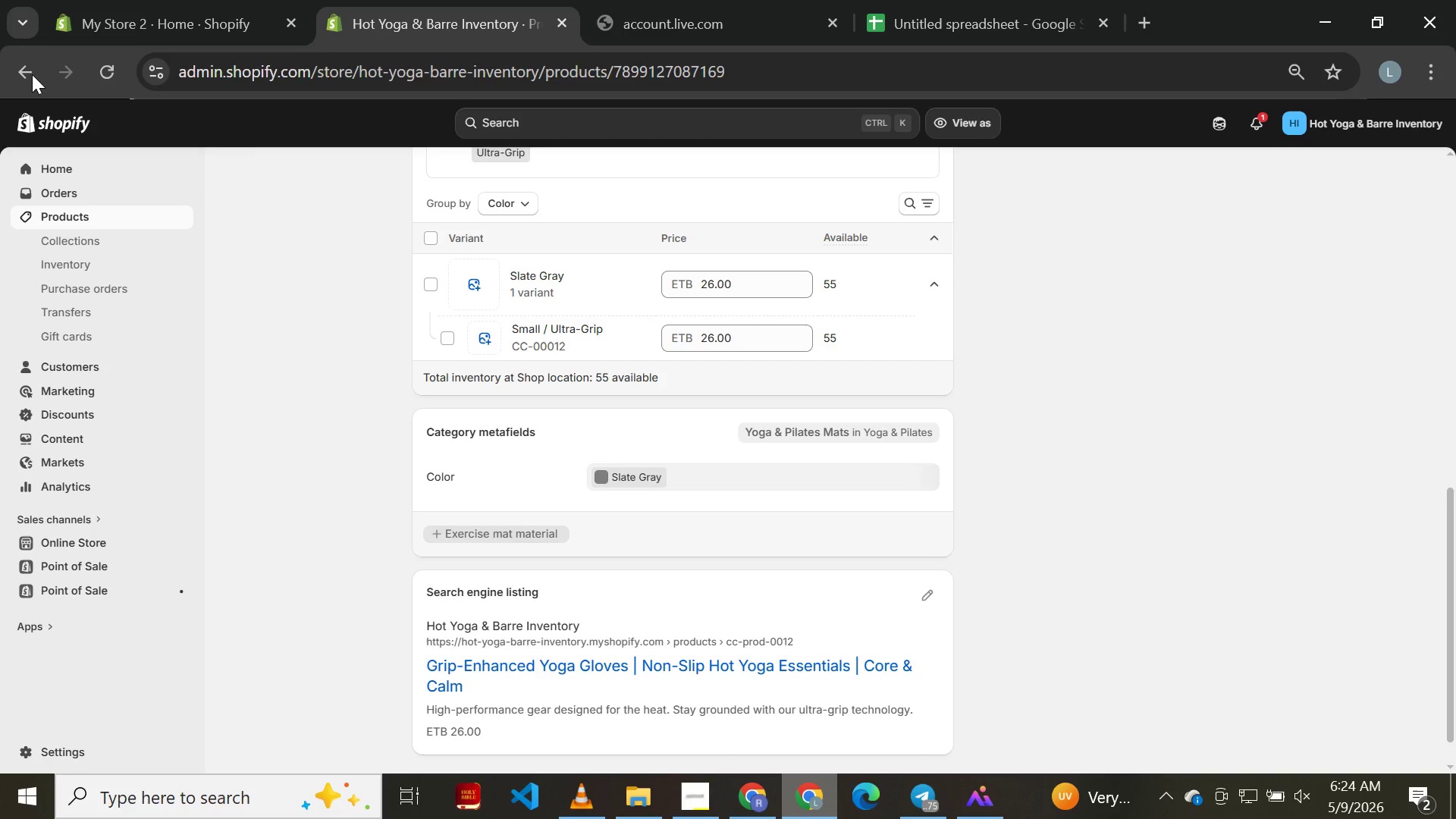 
left_click([25, 62])
 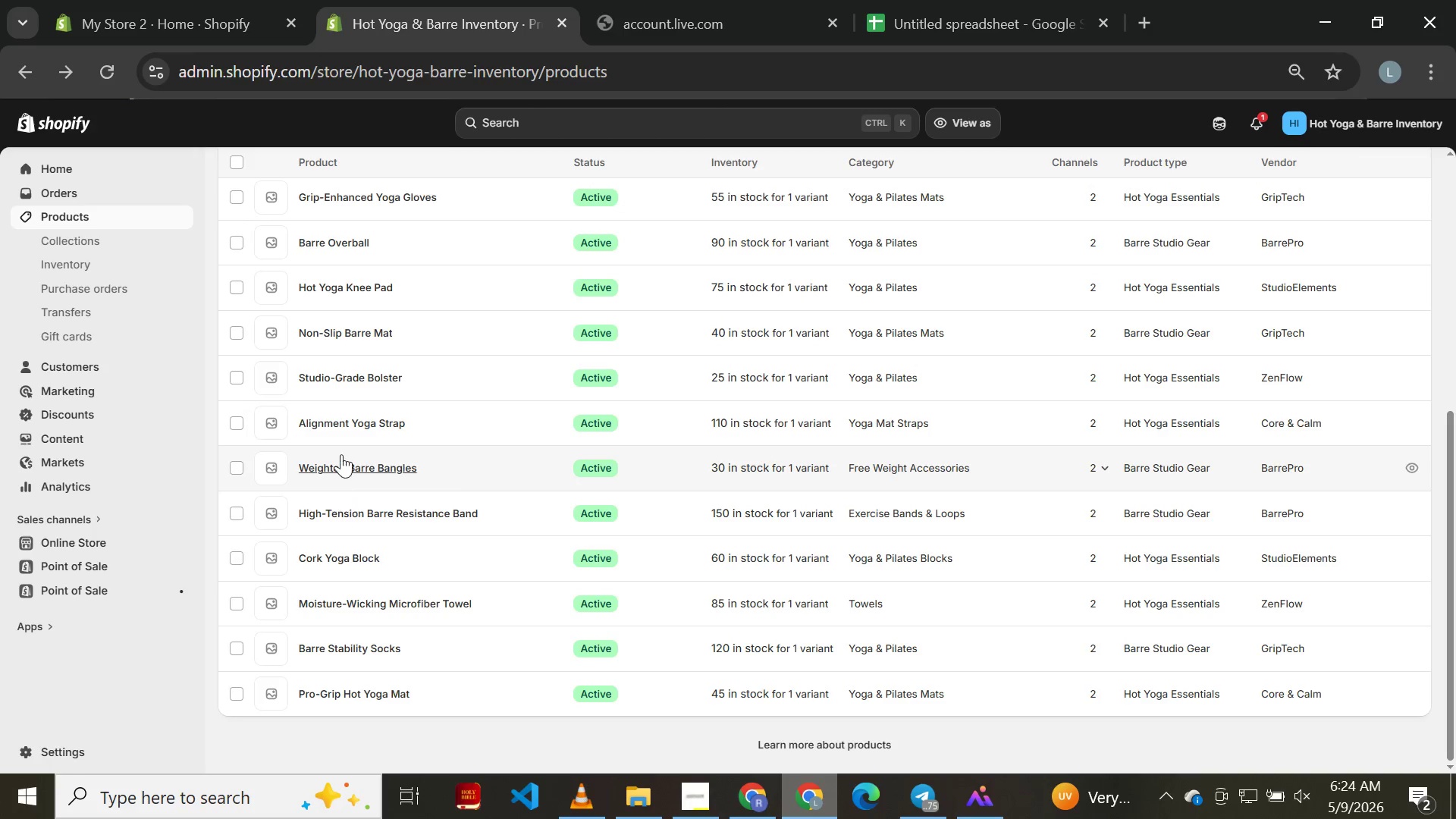 
wait(6.95)
 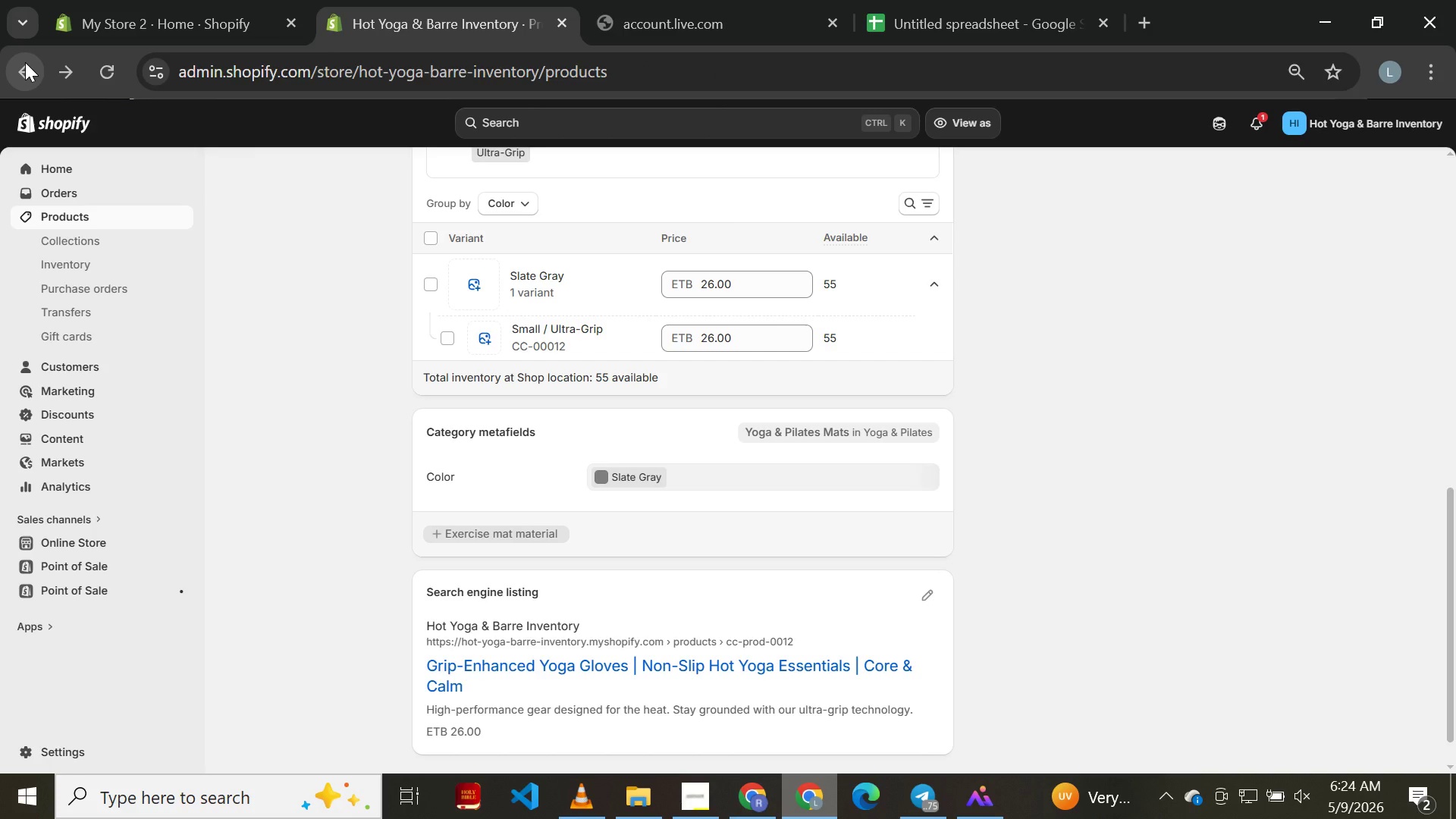 
left_click([347, 246])
 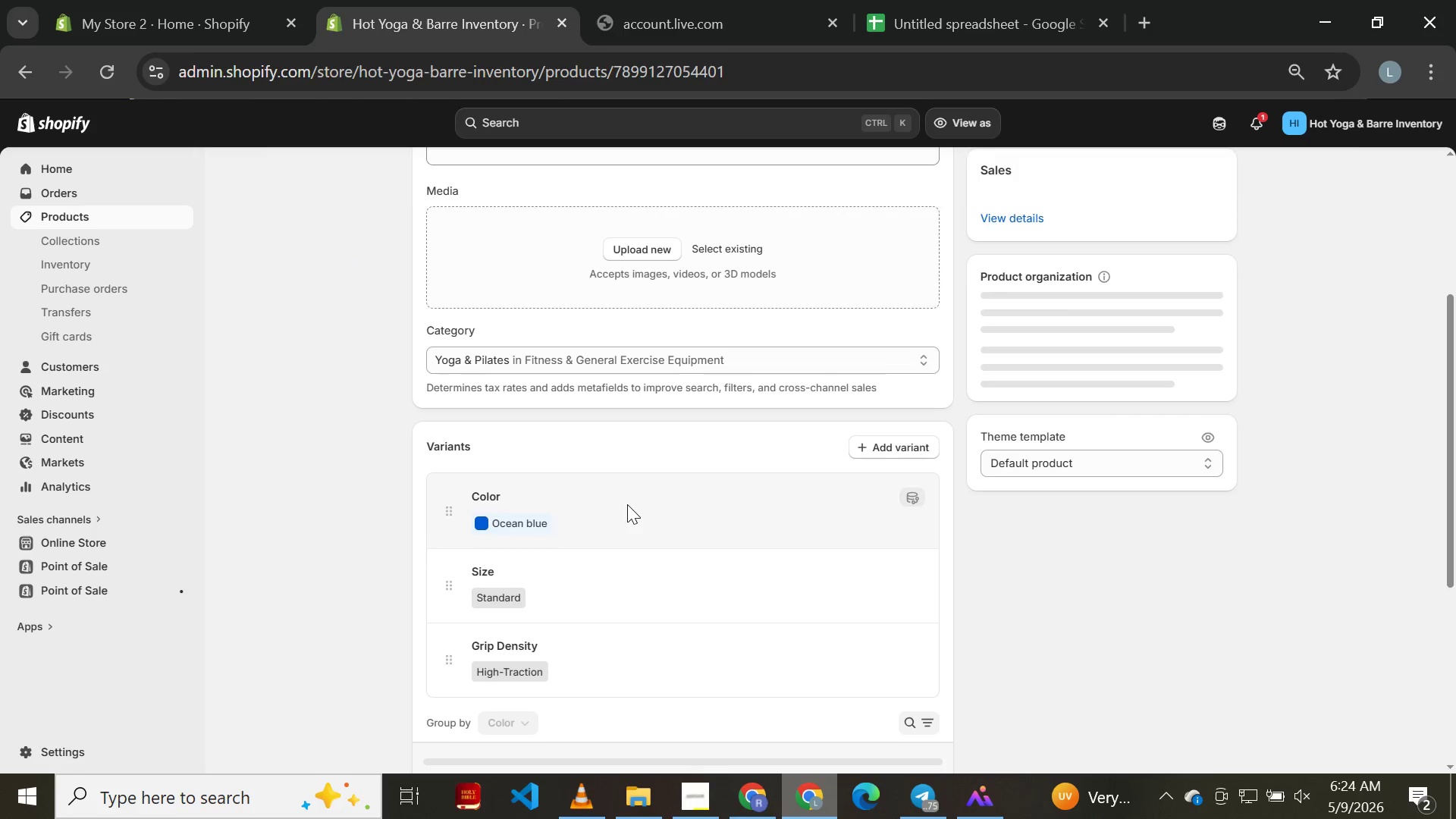 
wait(10.38)
 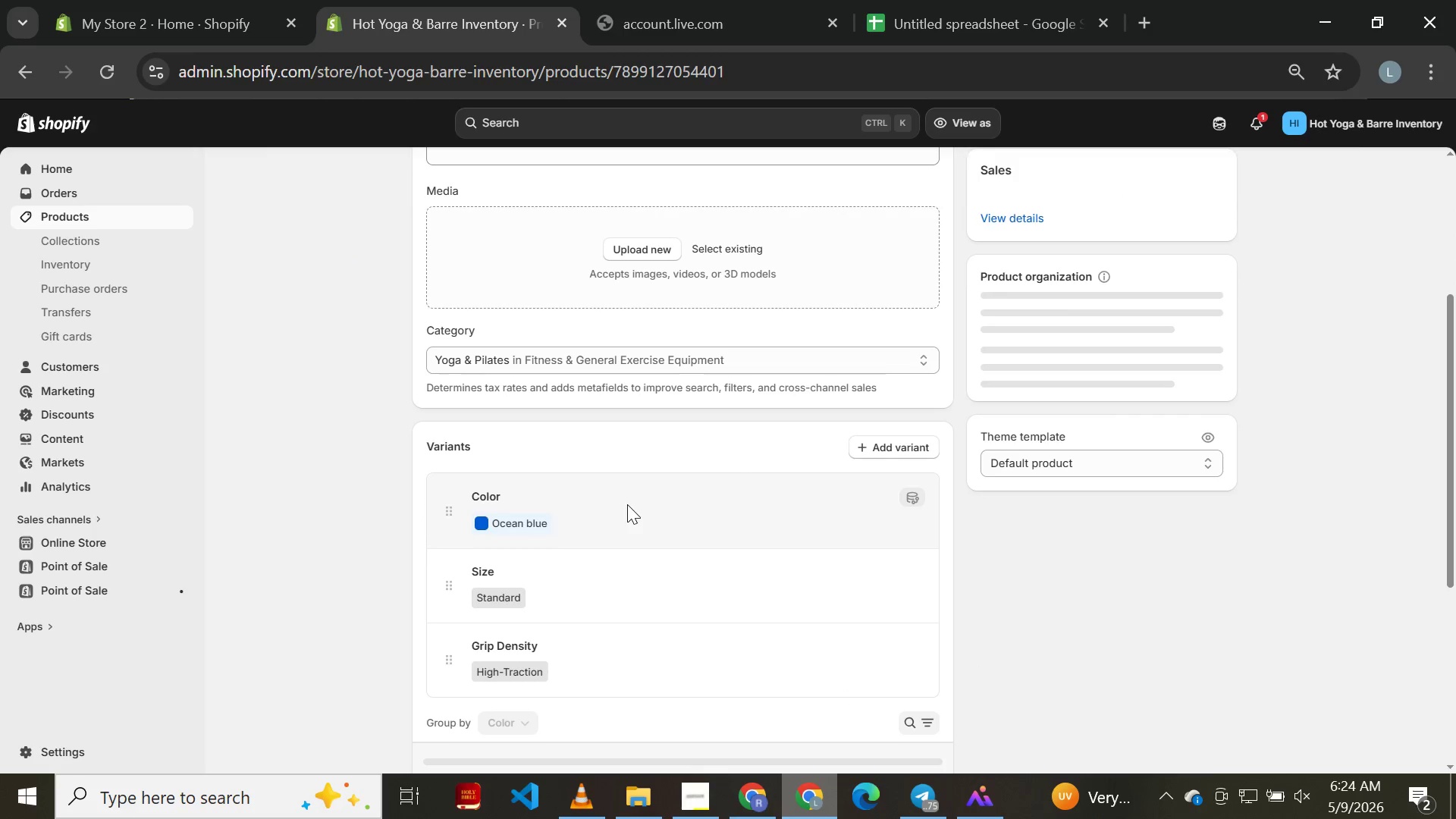 
left_click([936, 465])
 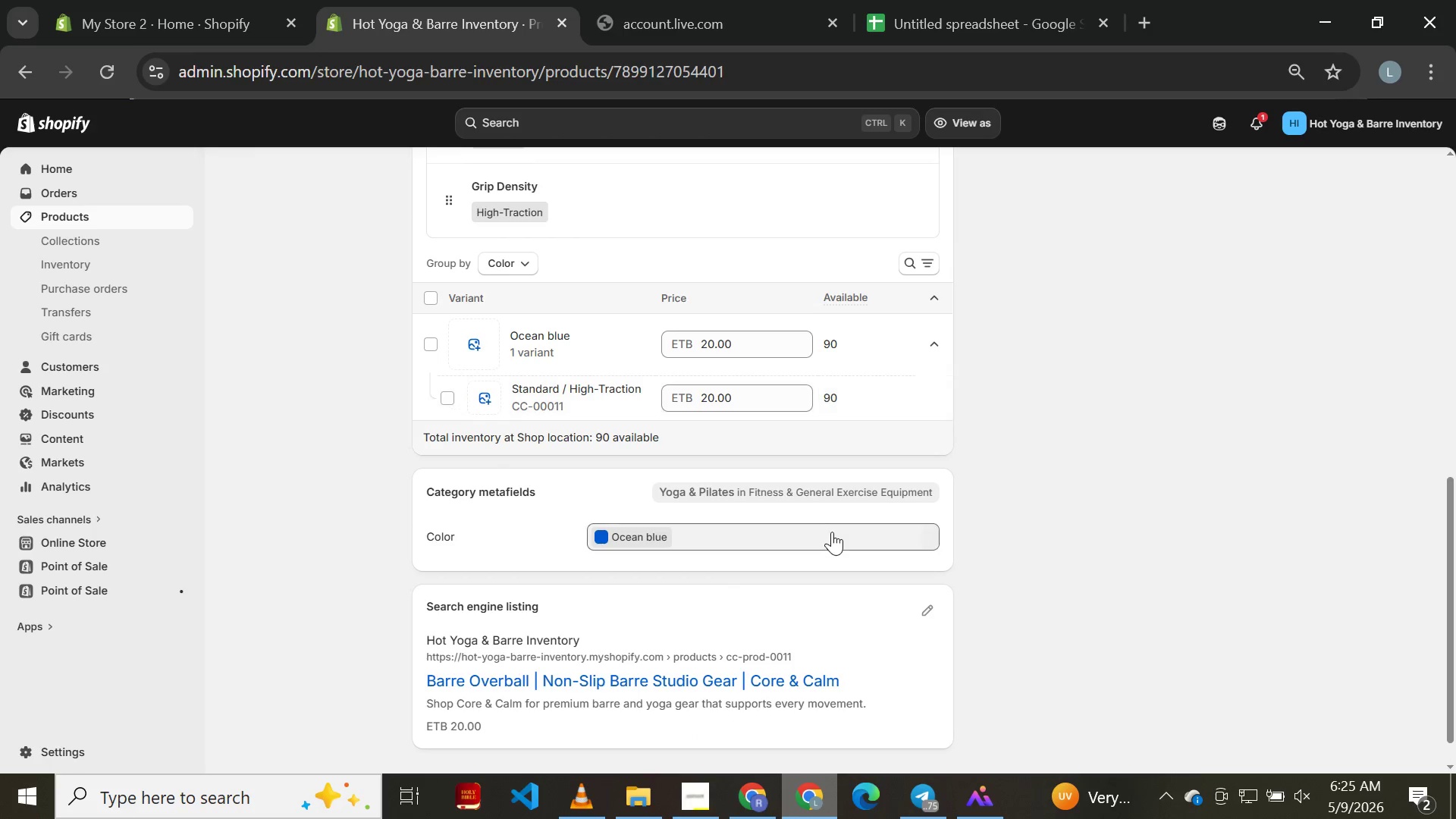 
wait(5.66)
 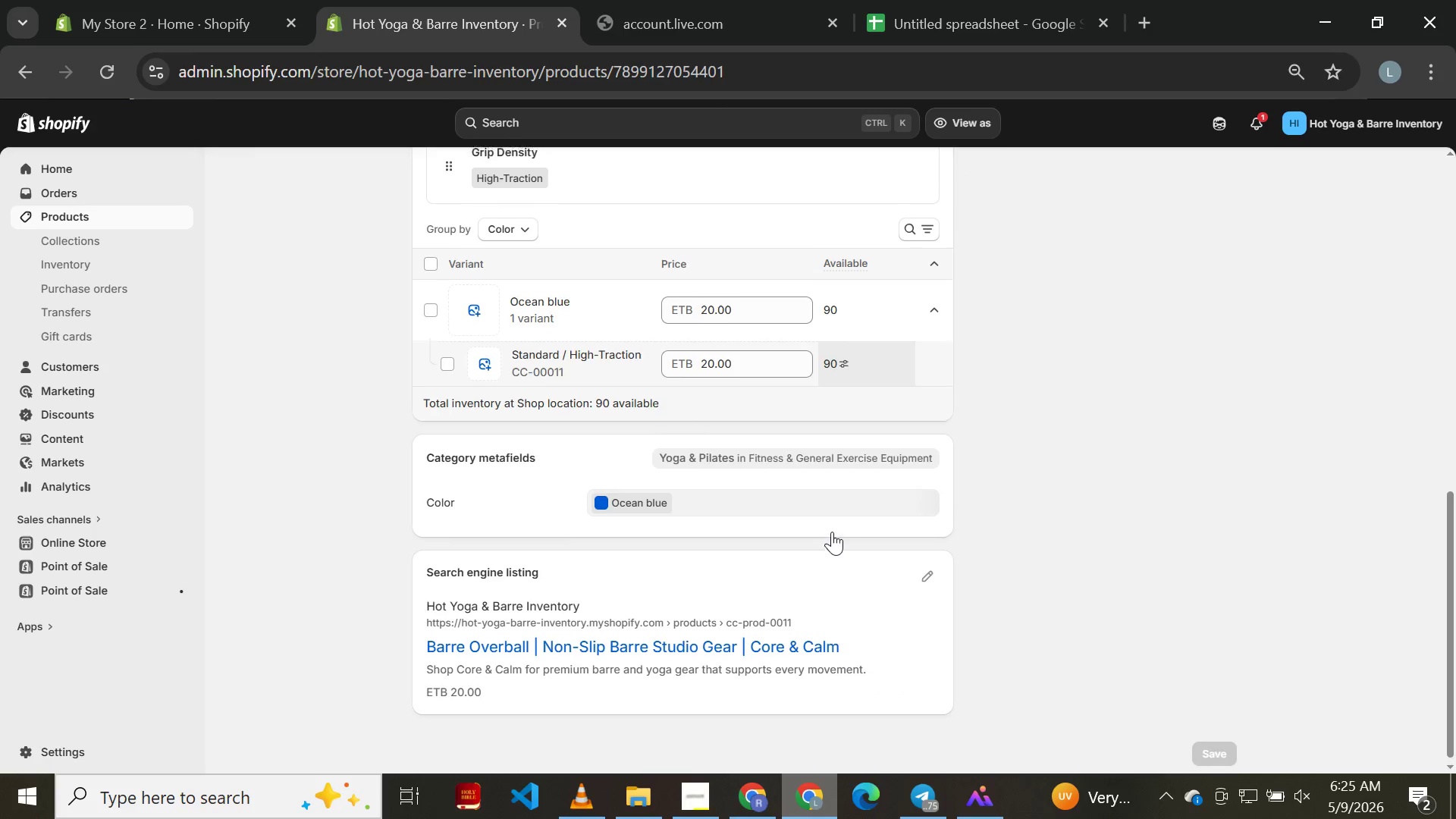 
key(Meta+PrintScreen)
 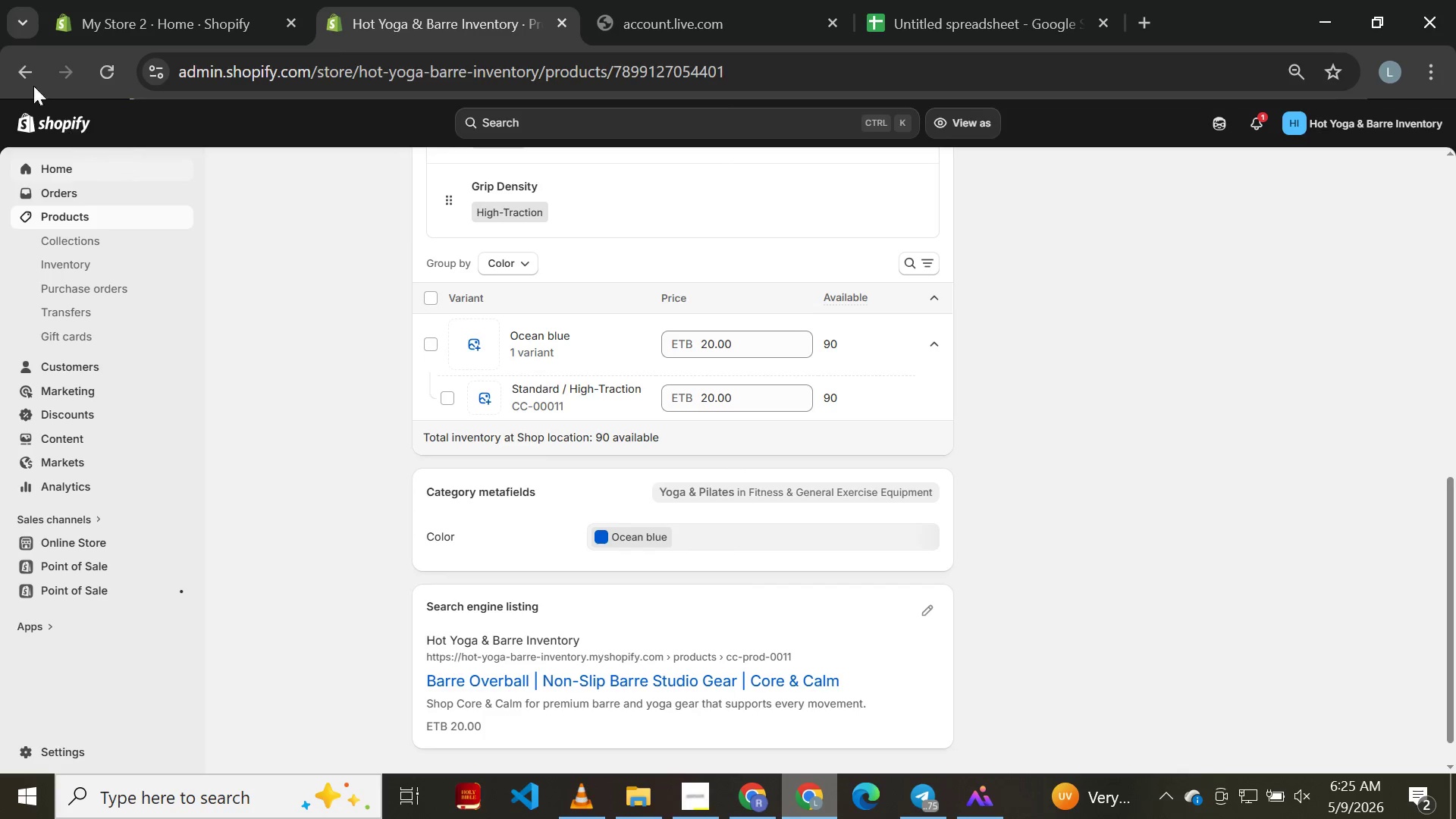 
left_click([20, 71])
 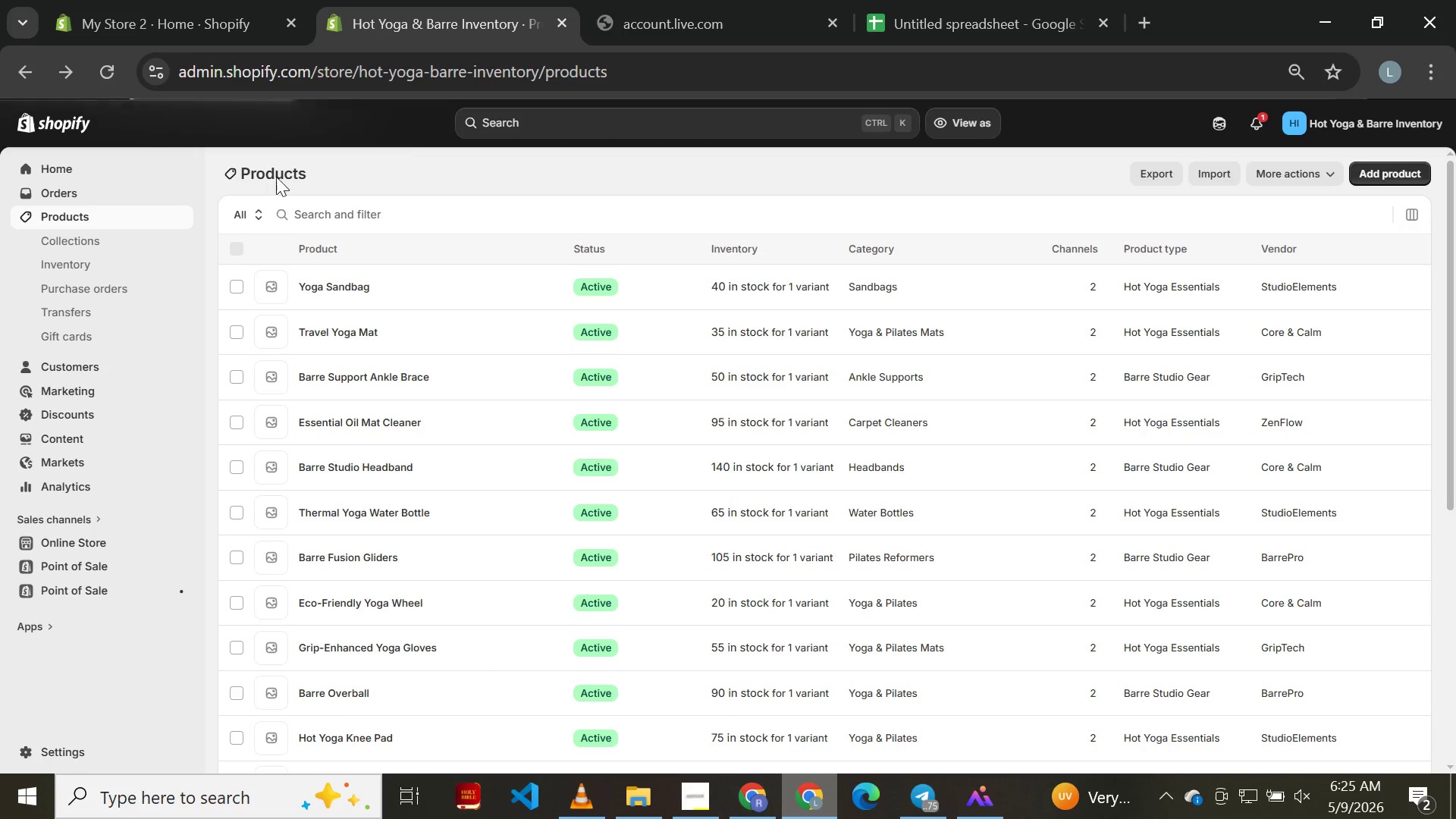 
wait(10.1)
 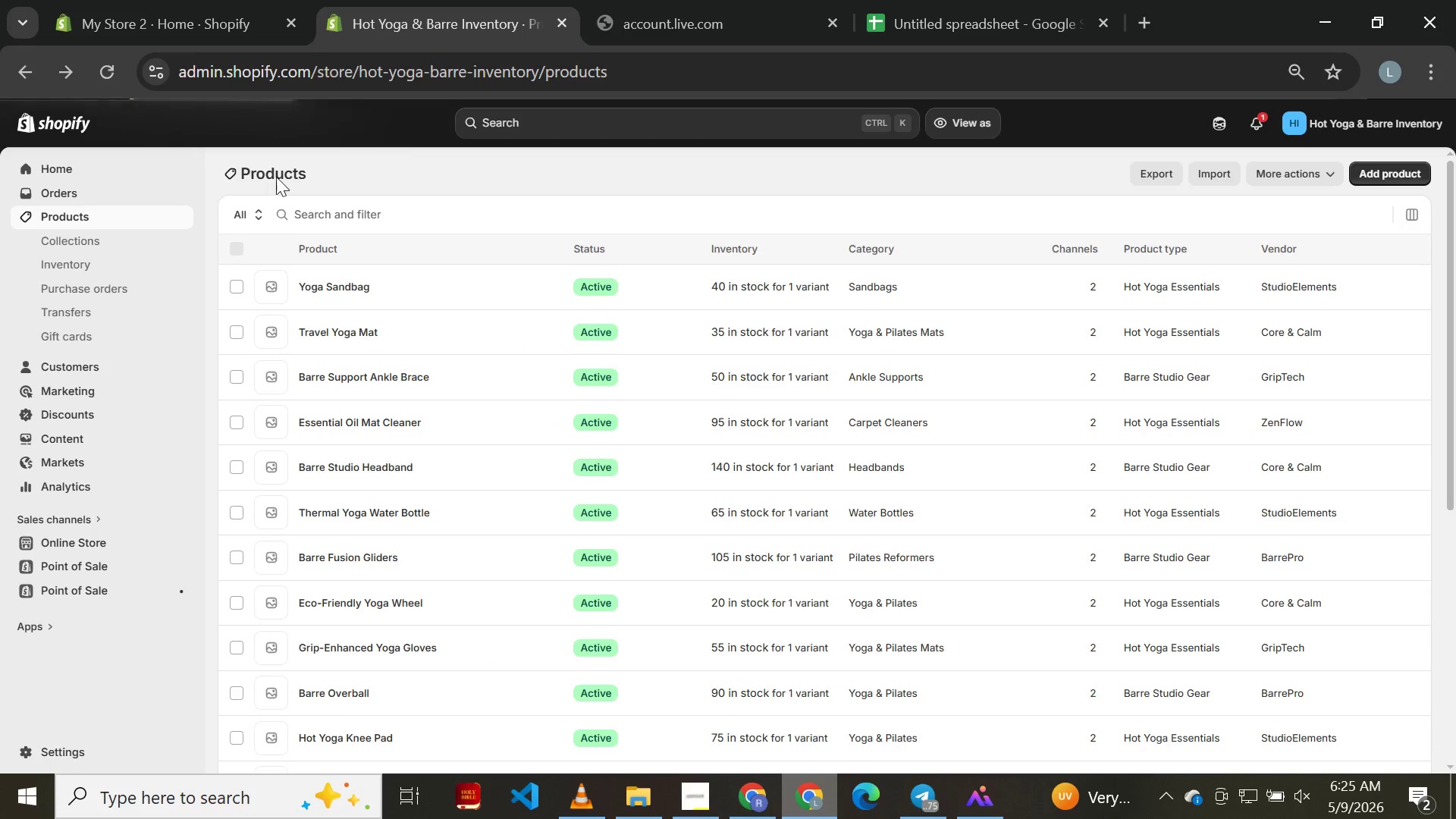 
mouse_move([344, 395])
 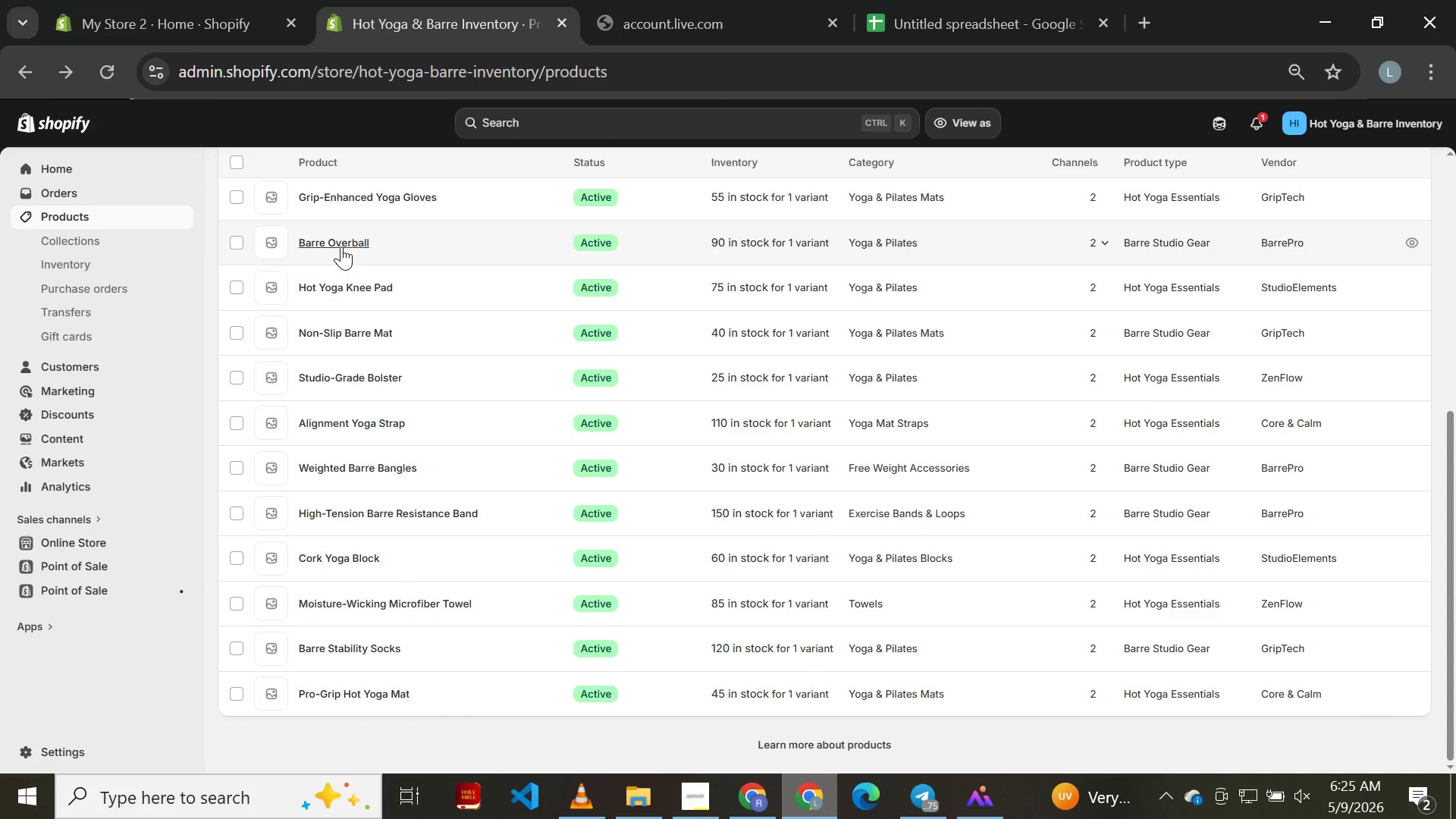 
left_click([341, 239])
 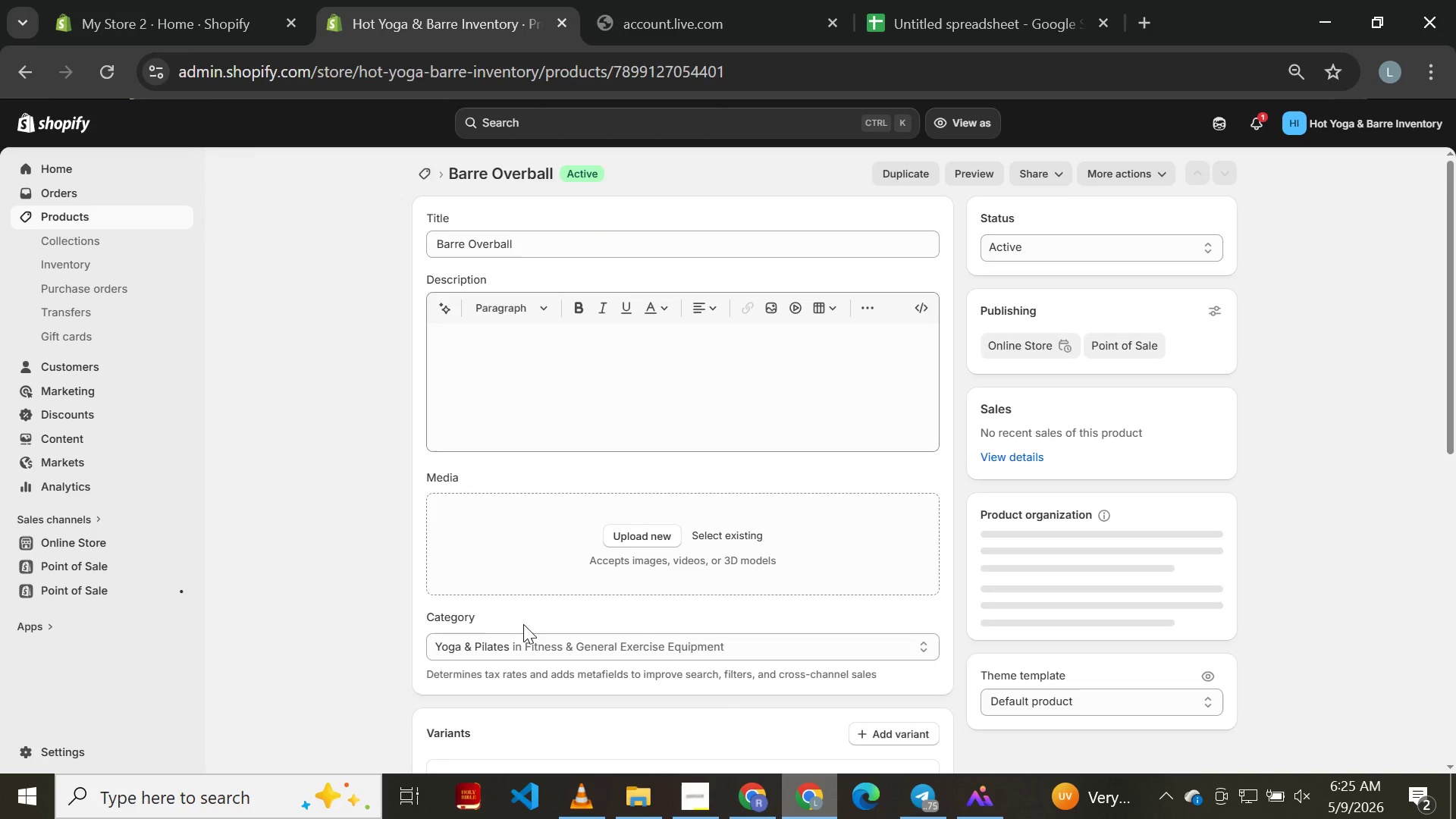 
wait(8.8)
 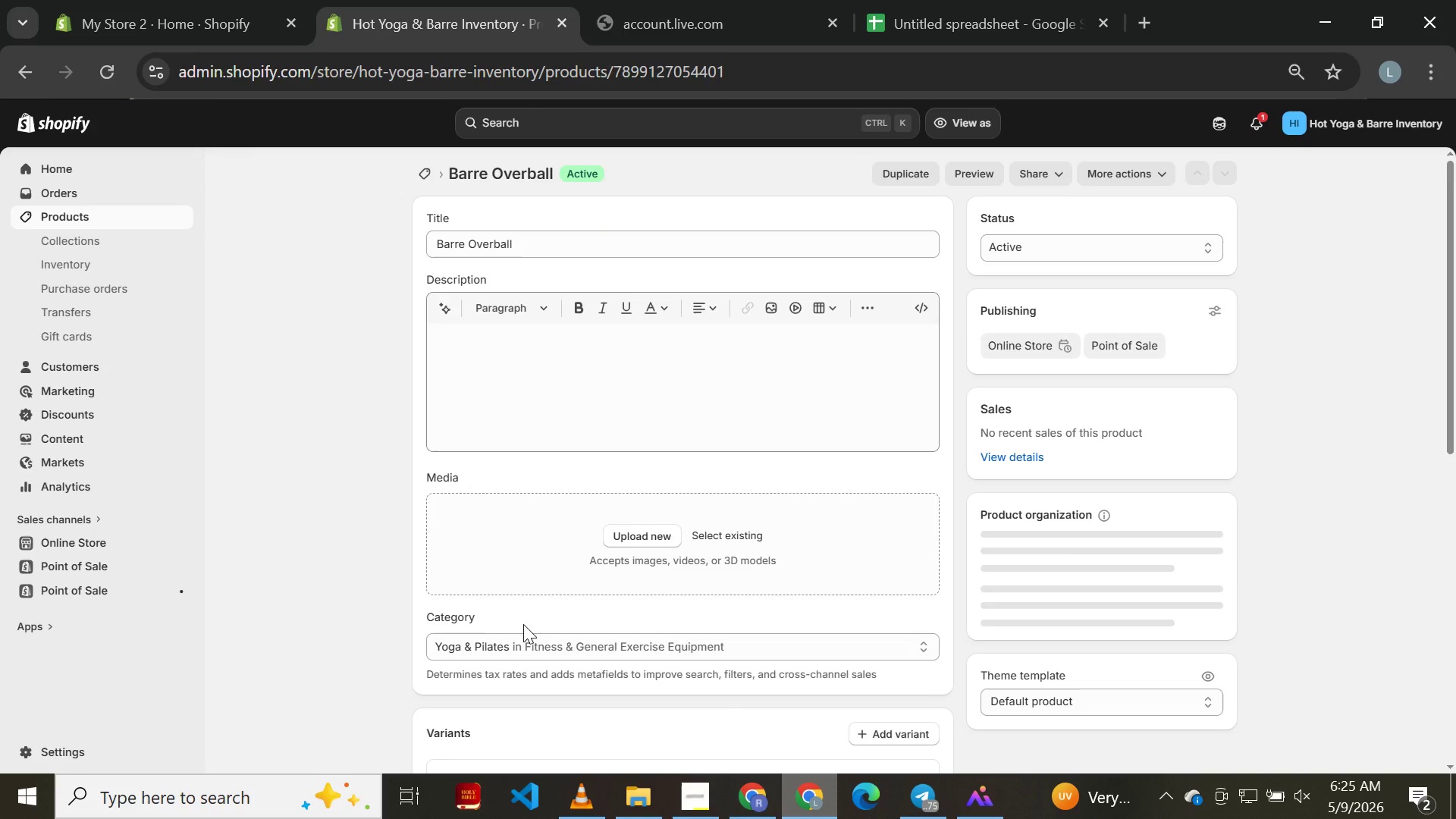 
left_click([935, 349])
 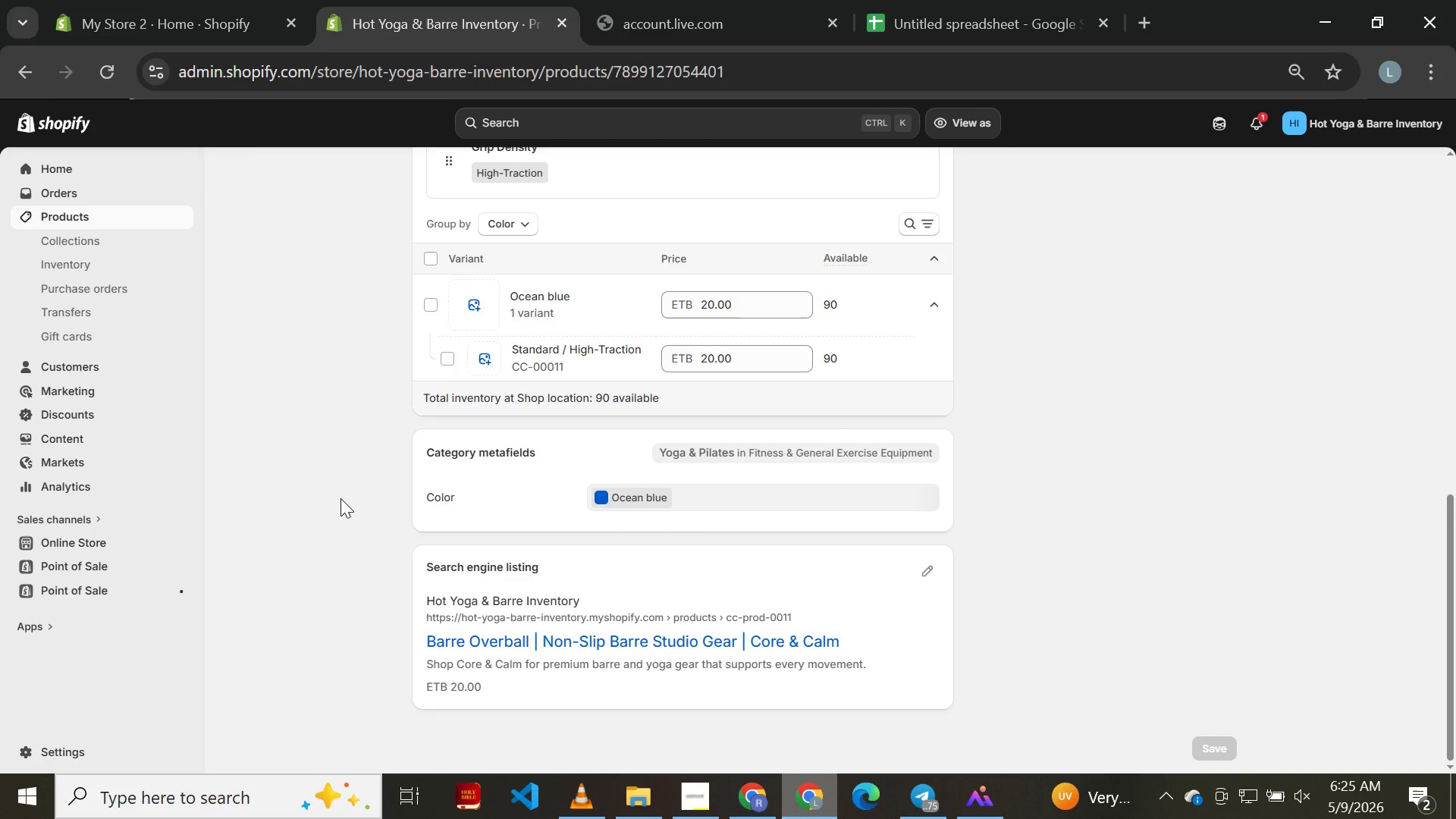 
hold_key(key=MetaLeft, duration=1.5)
 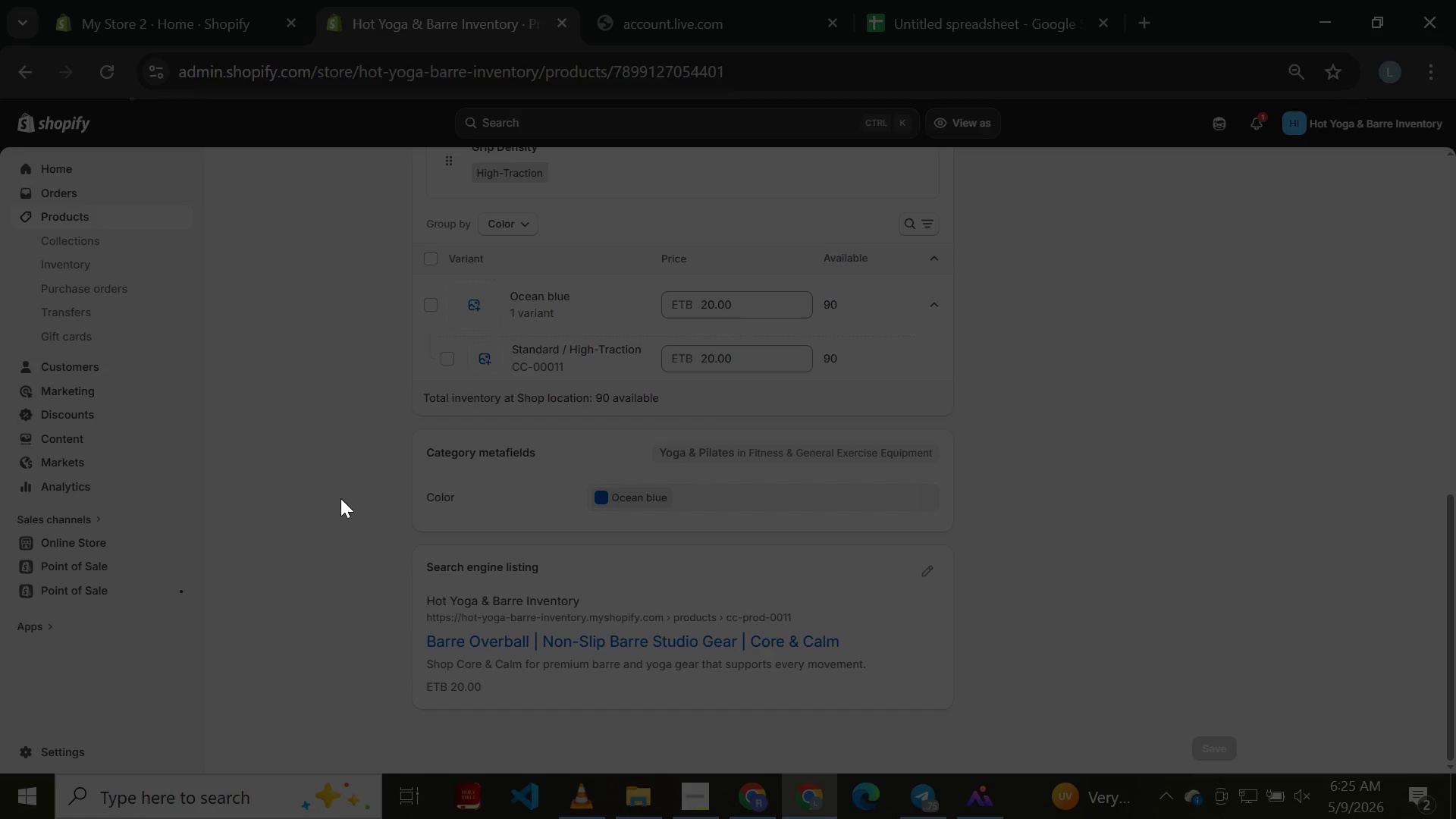 
key(Meta+PrintScreen)
 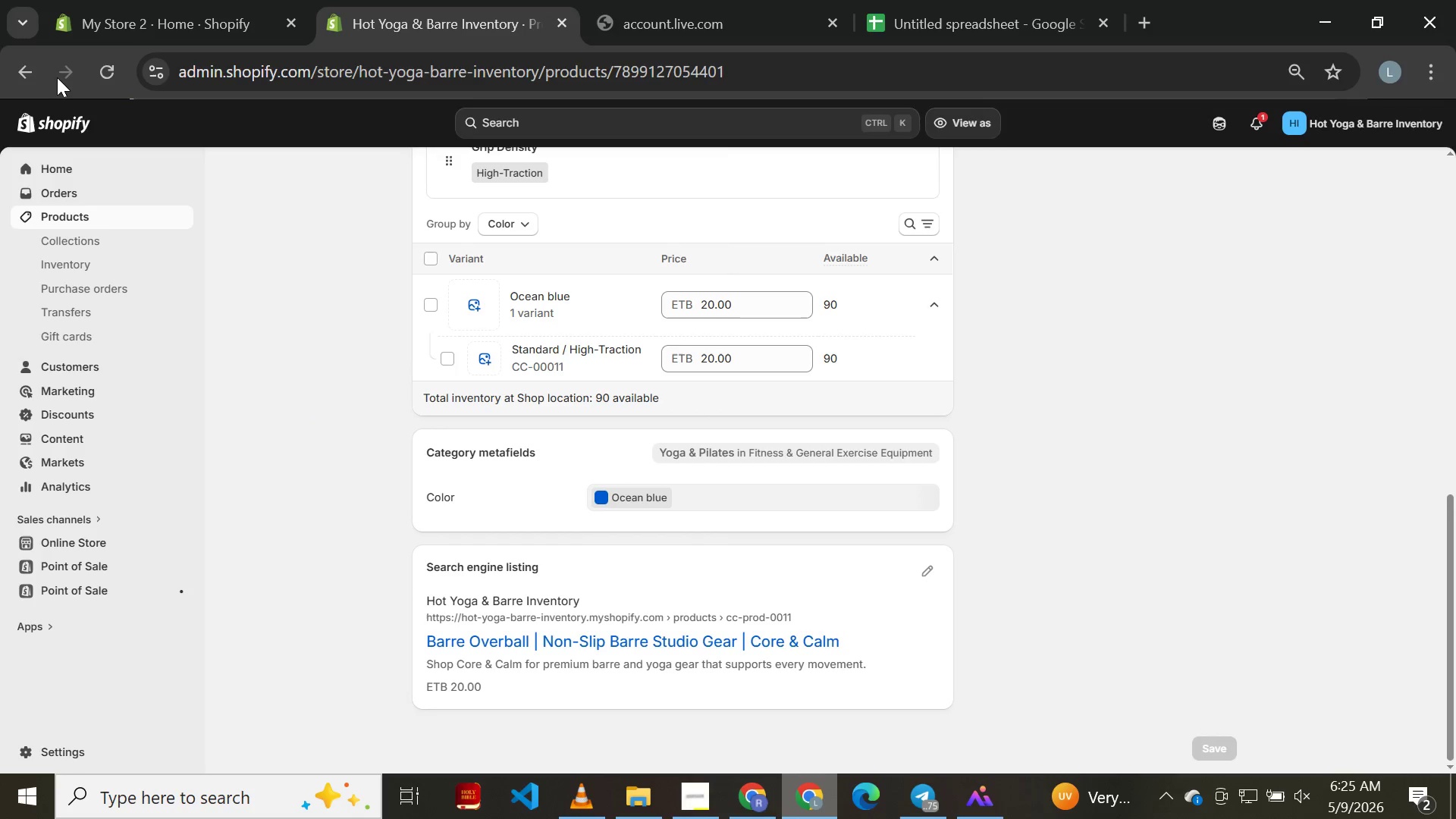 
left_click([24, 77])
 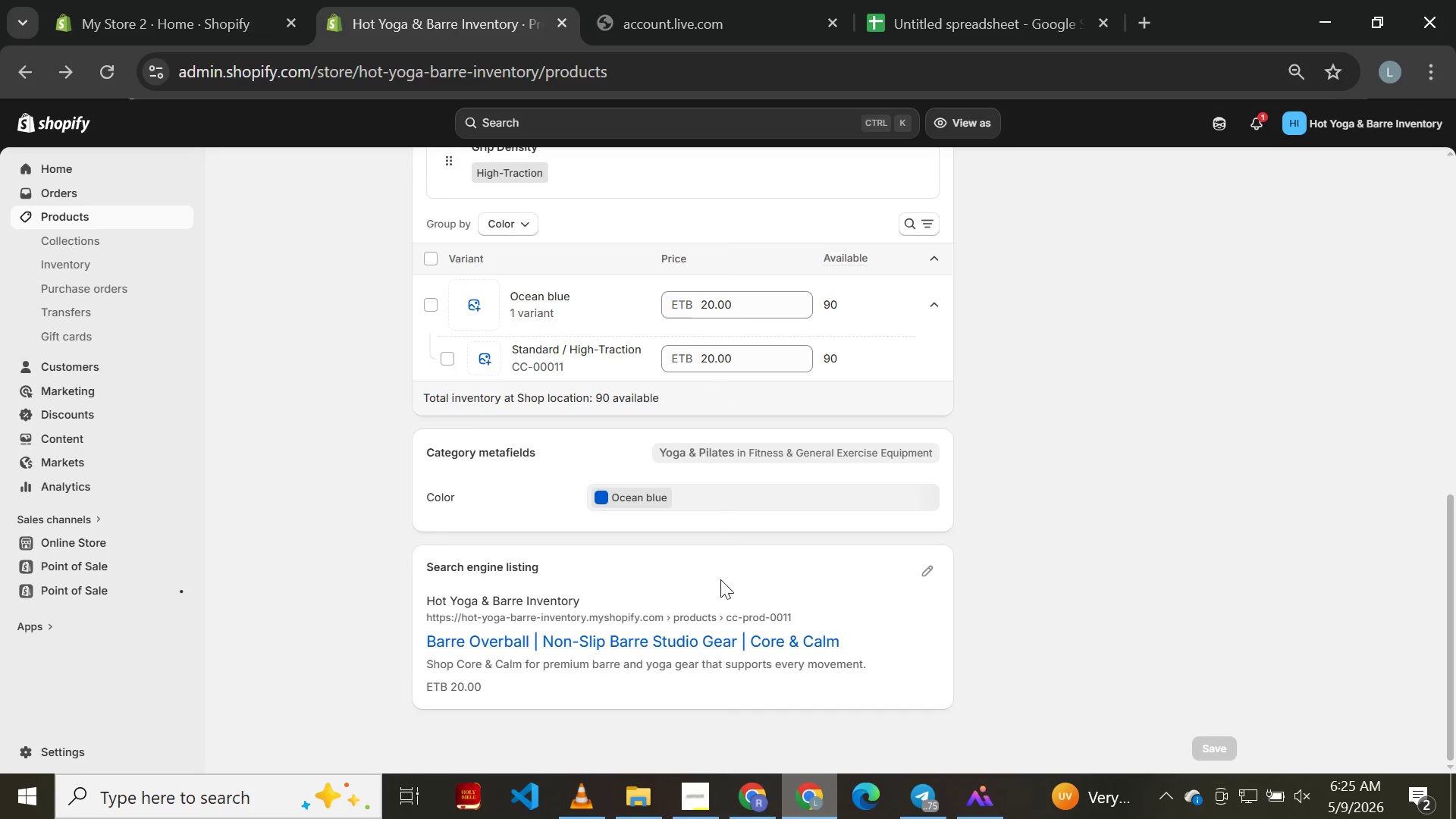 
left_click([708, 785])